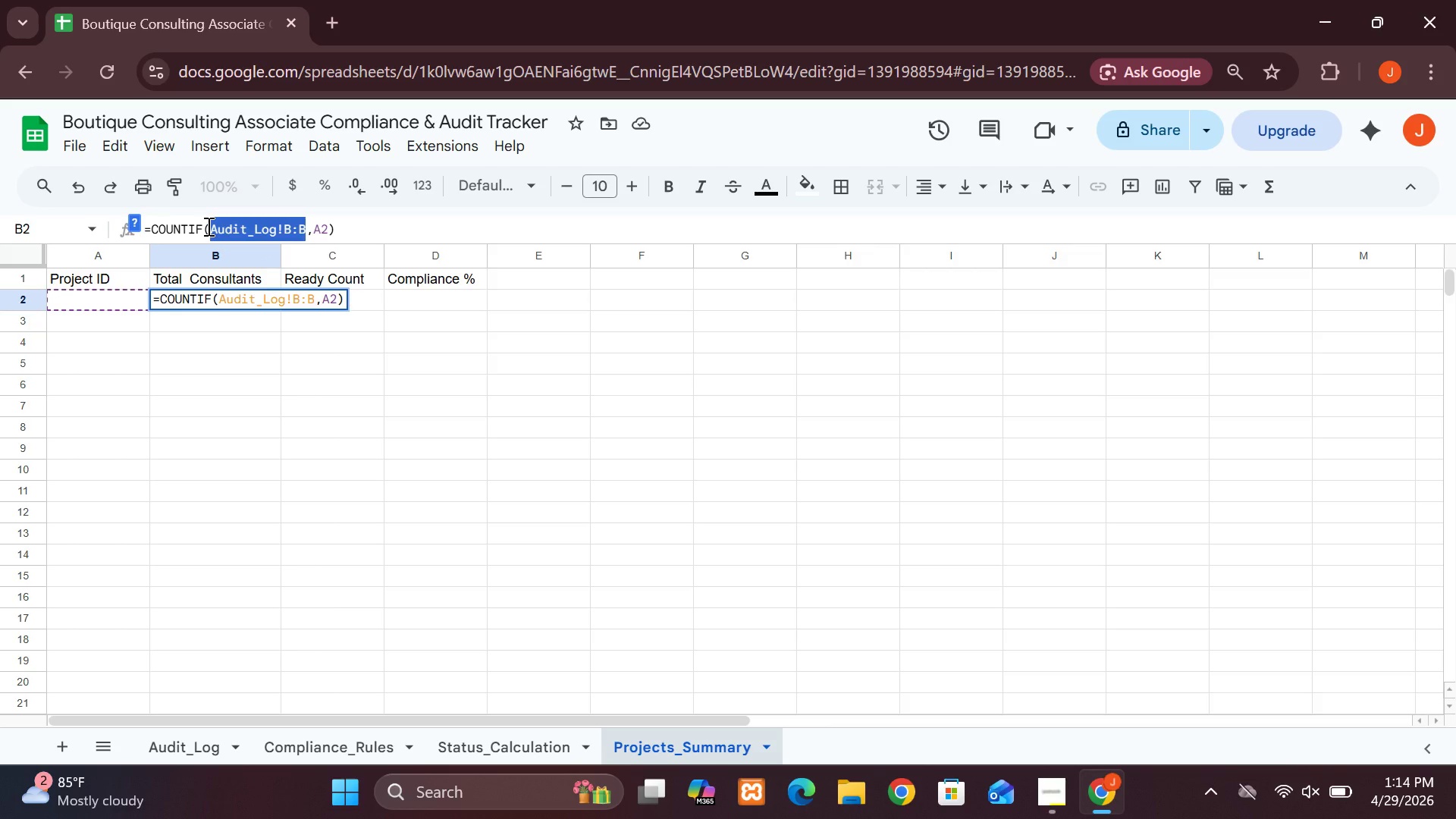 
key(Control+A)
 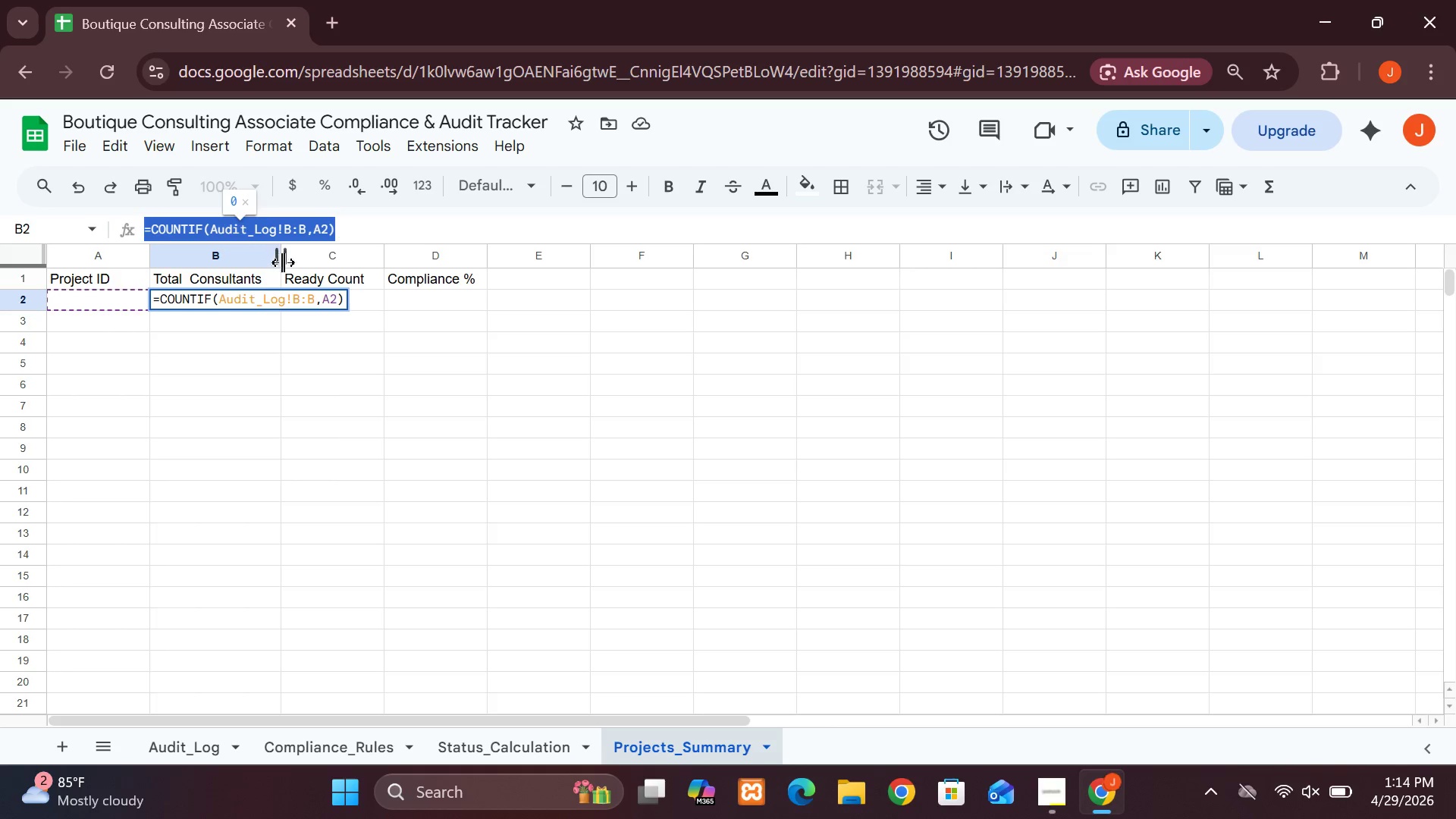 
key(Control+C)
 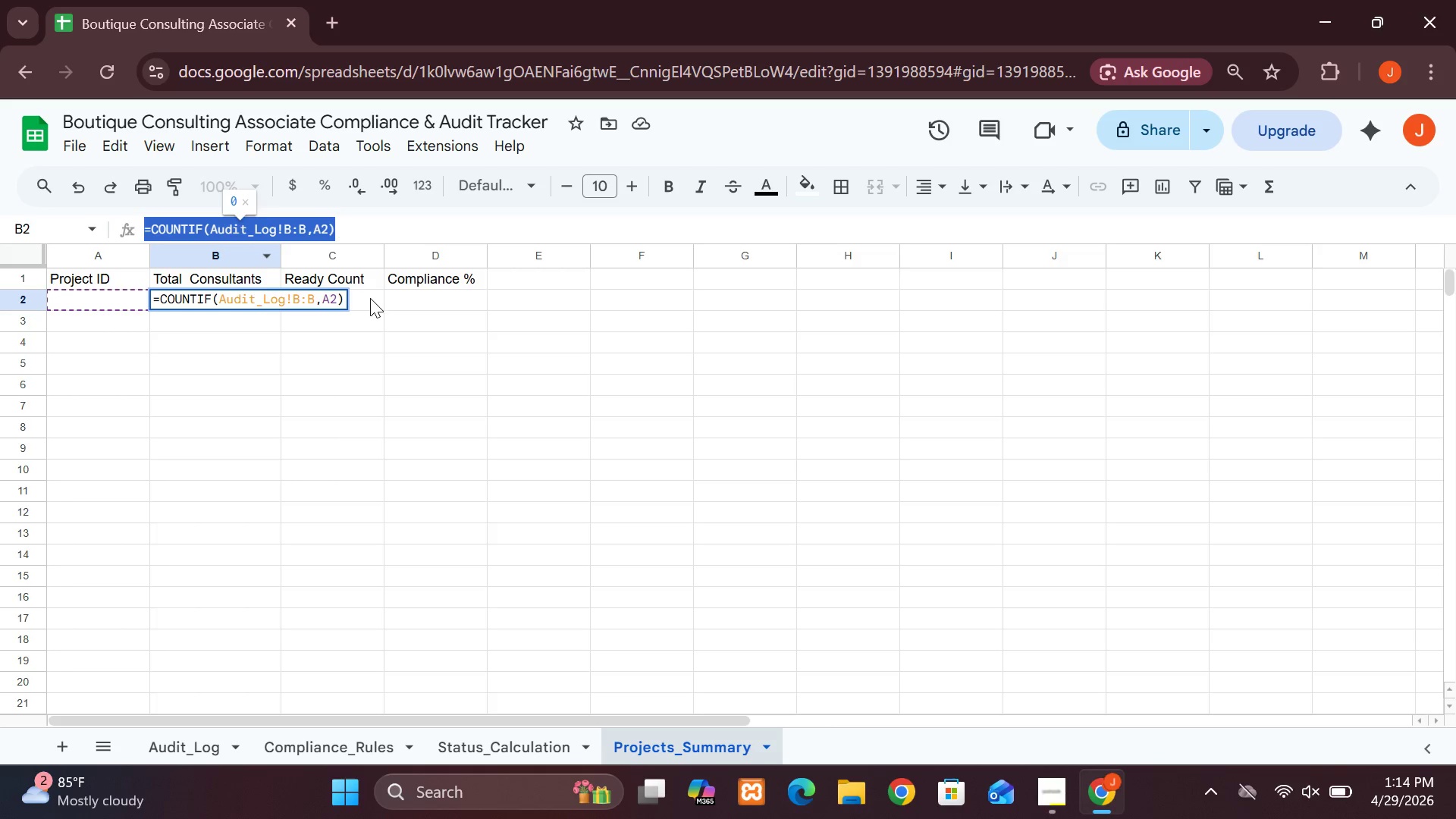 
left_click([370, 297])
 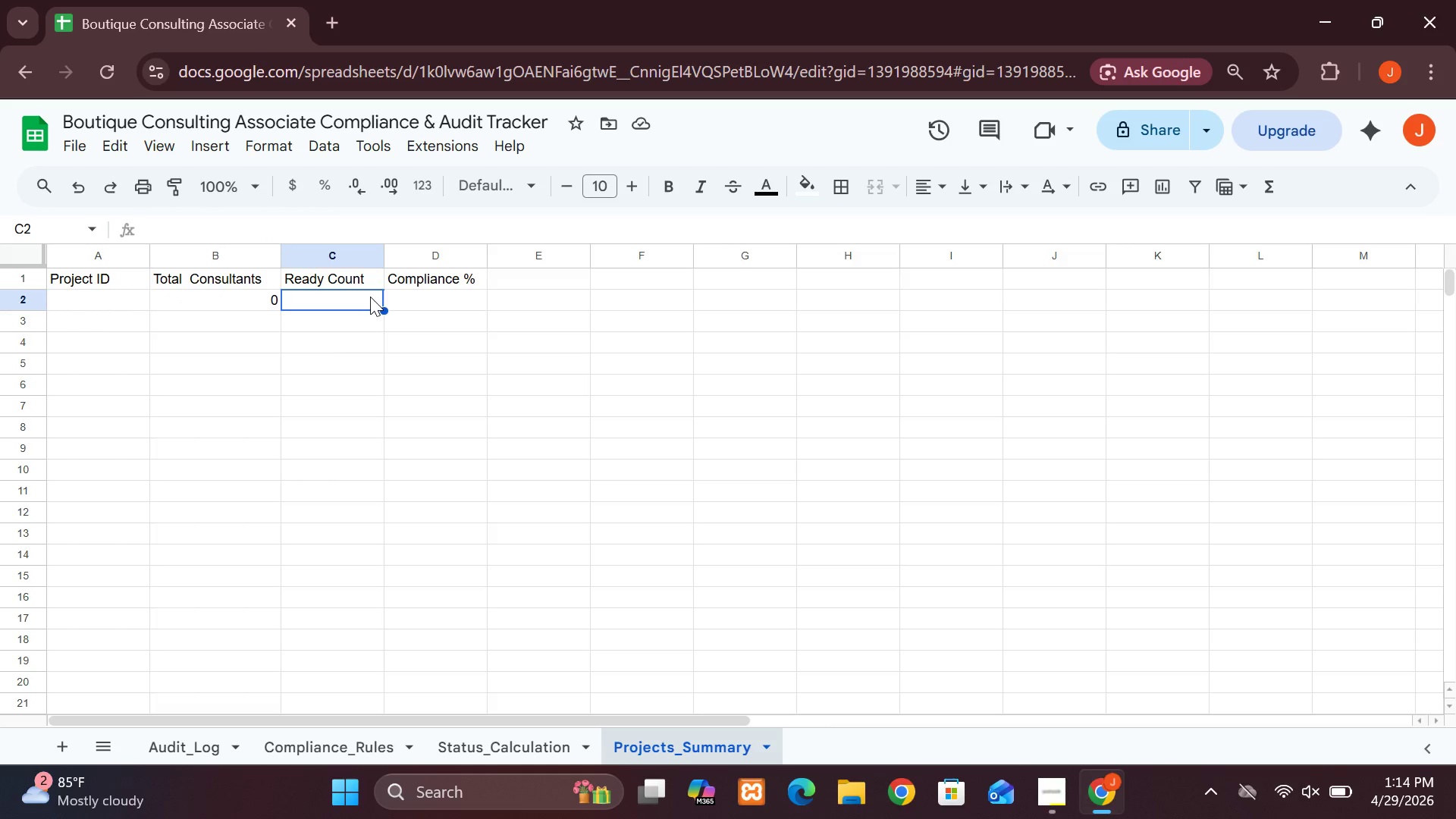 
double_click([370, 297])
 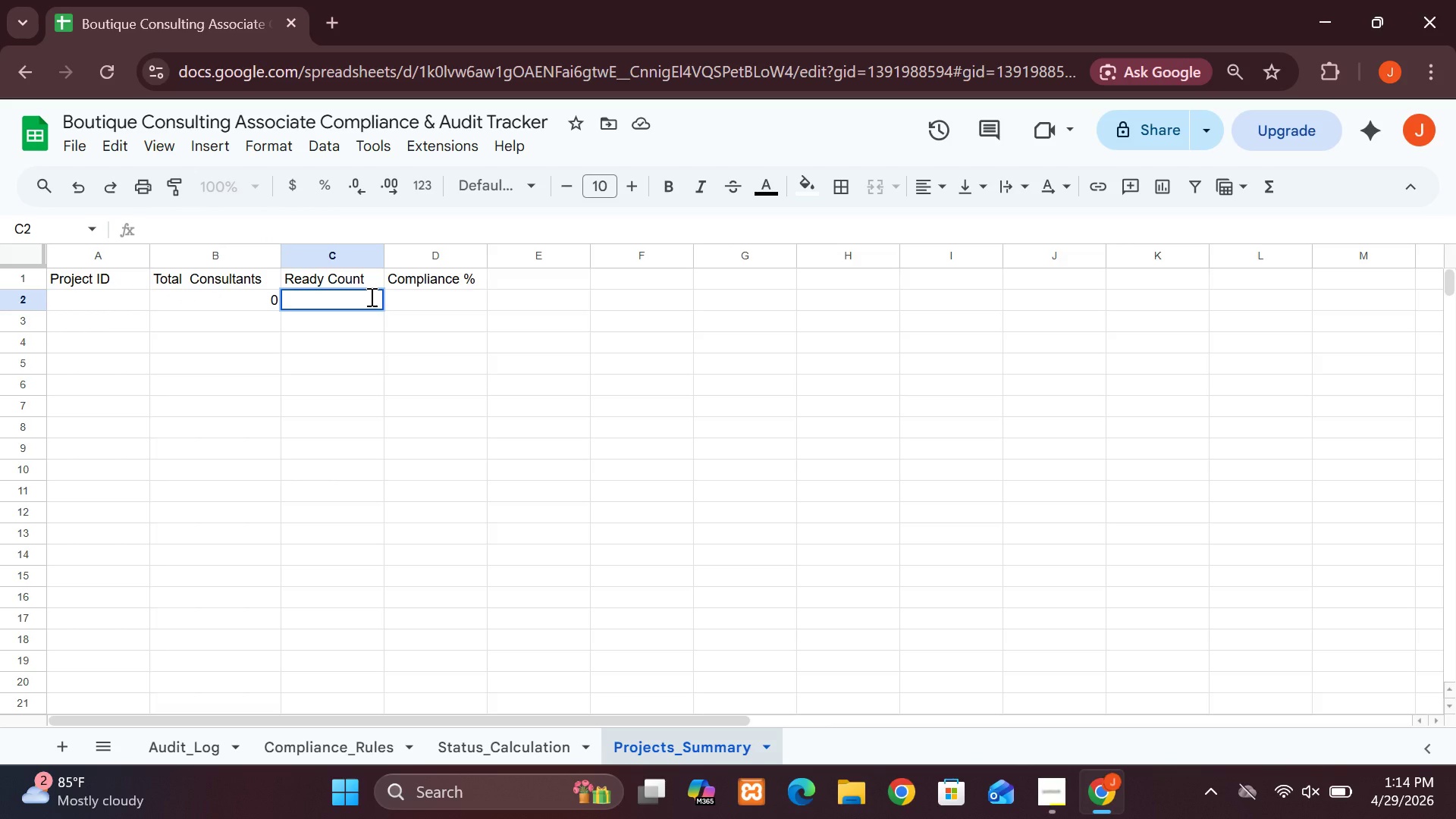 
key(Control+V)
 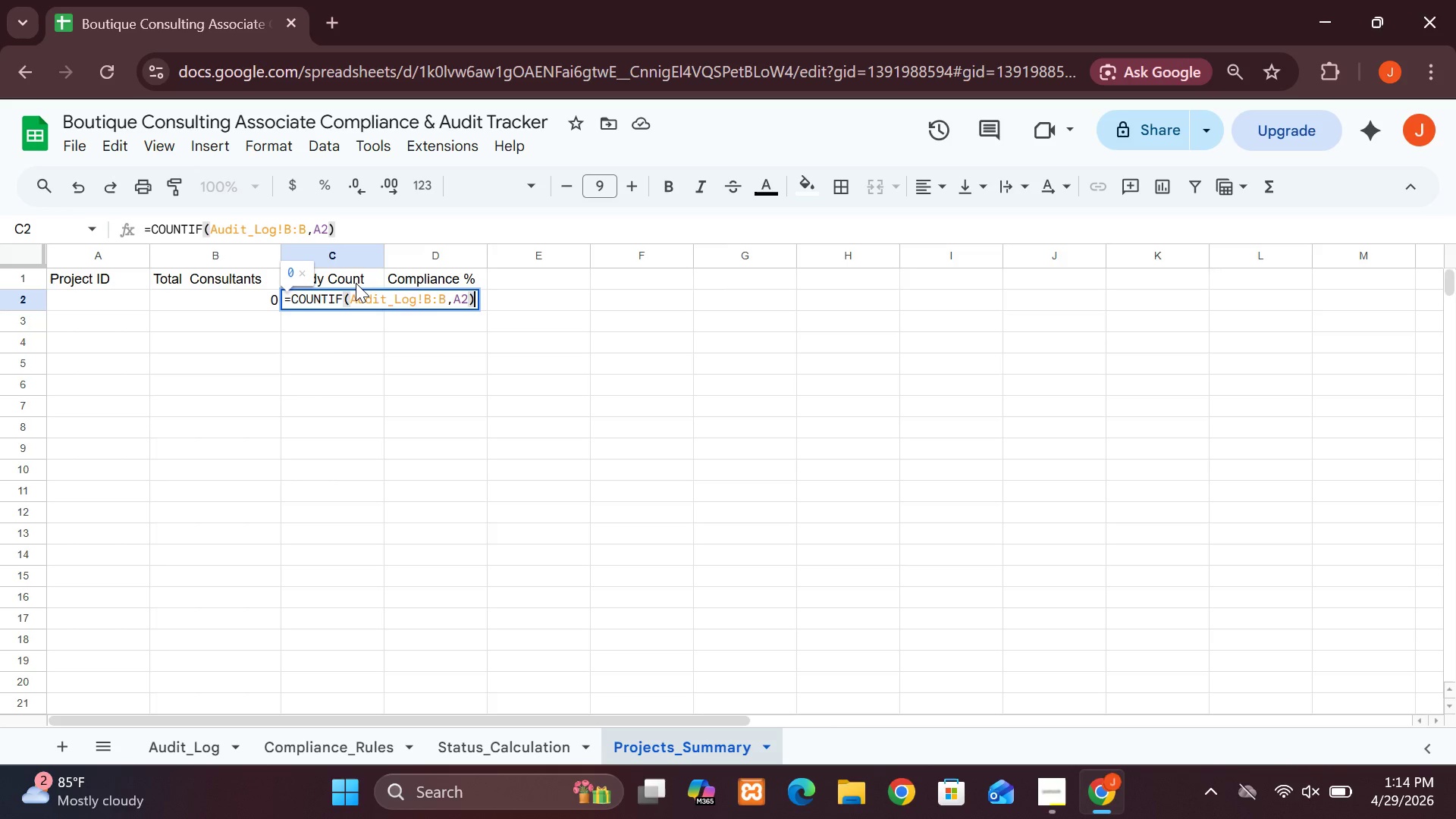 
wait(18.81)
 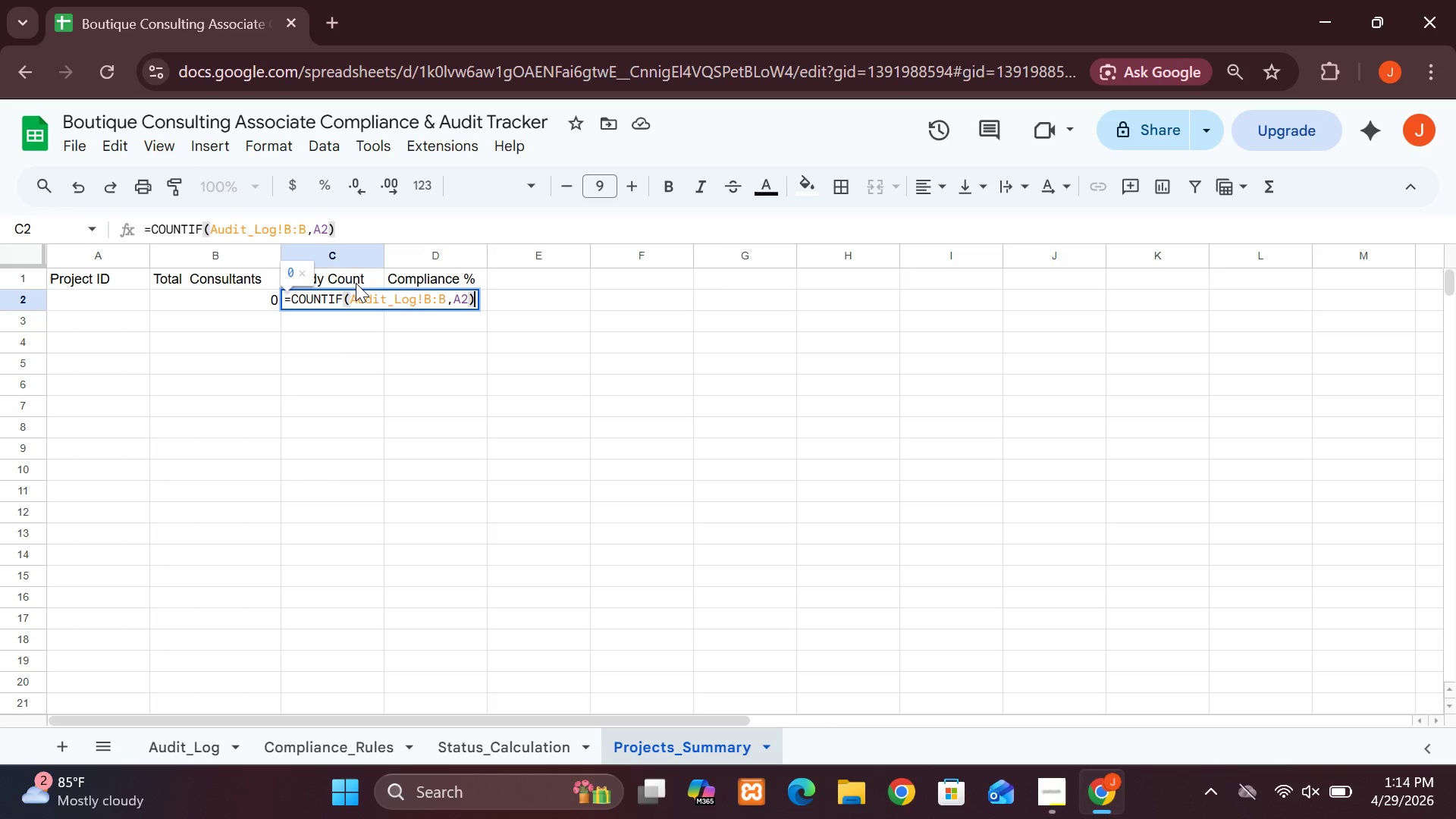 
left_click([340, 296])
 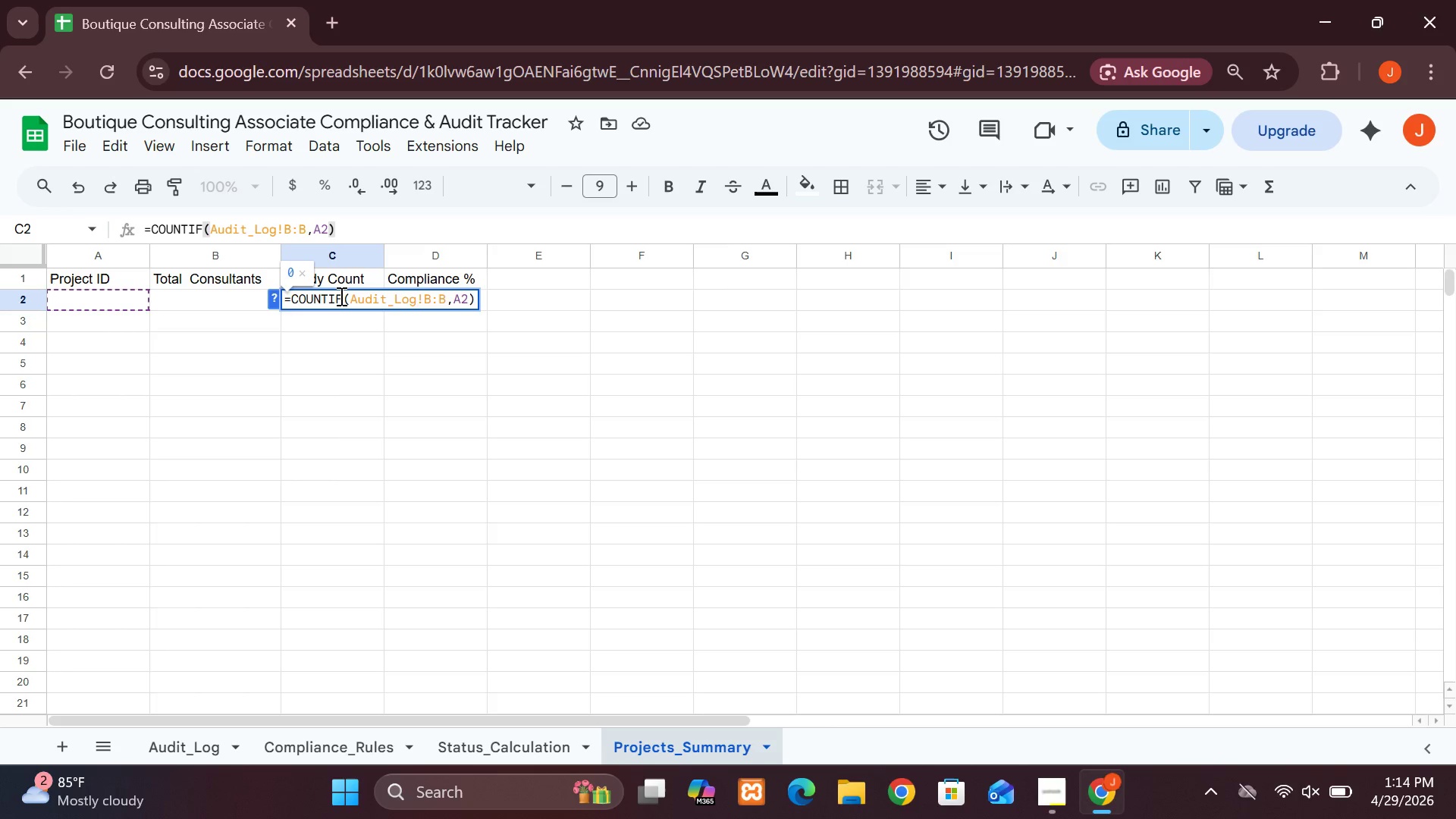 
key(Control+CapsLock)
 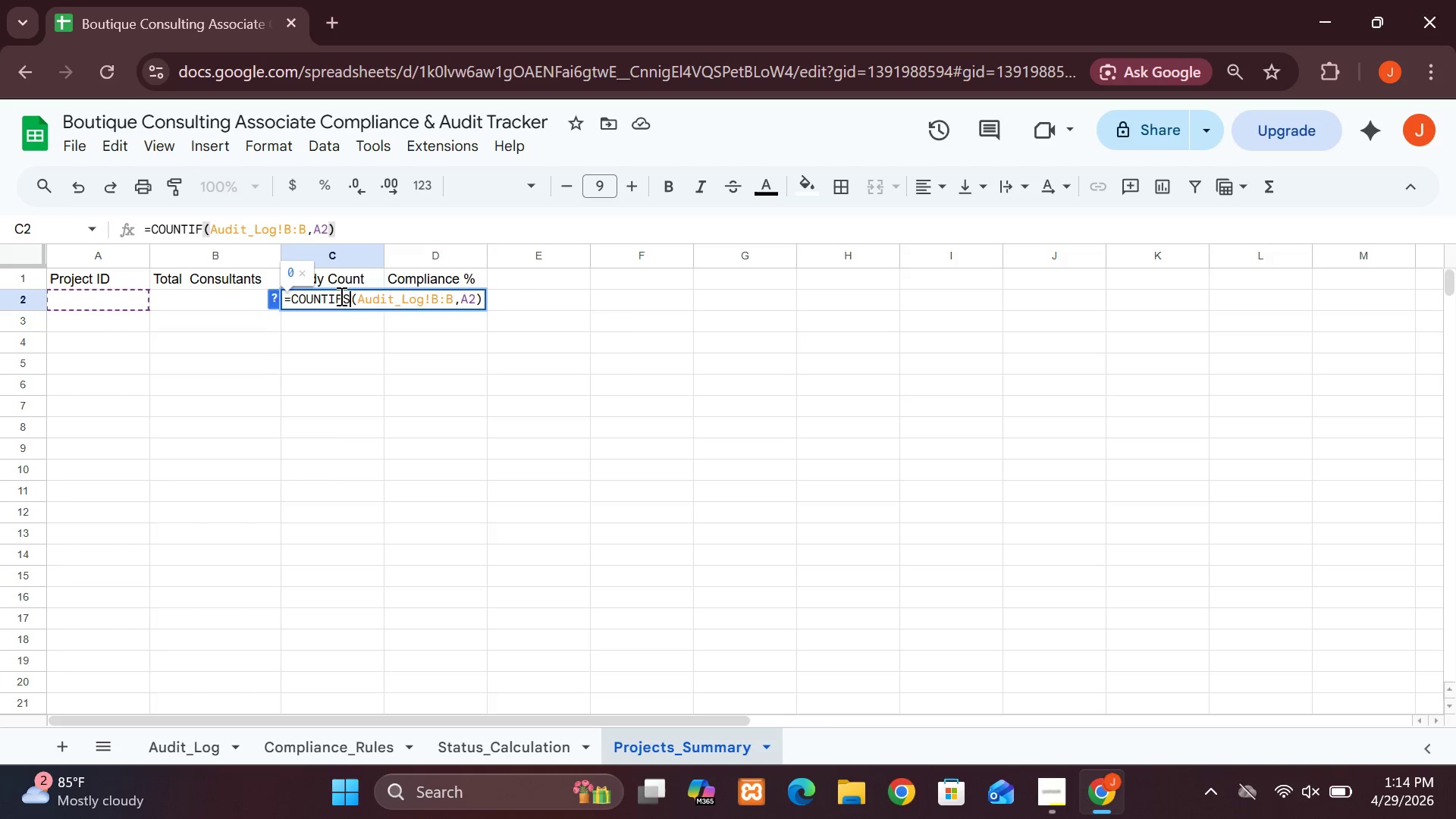 
key(Control+S)
 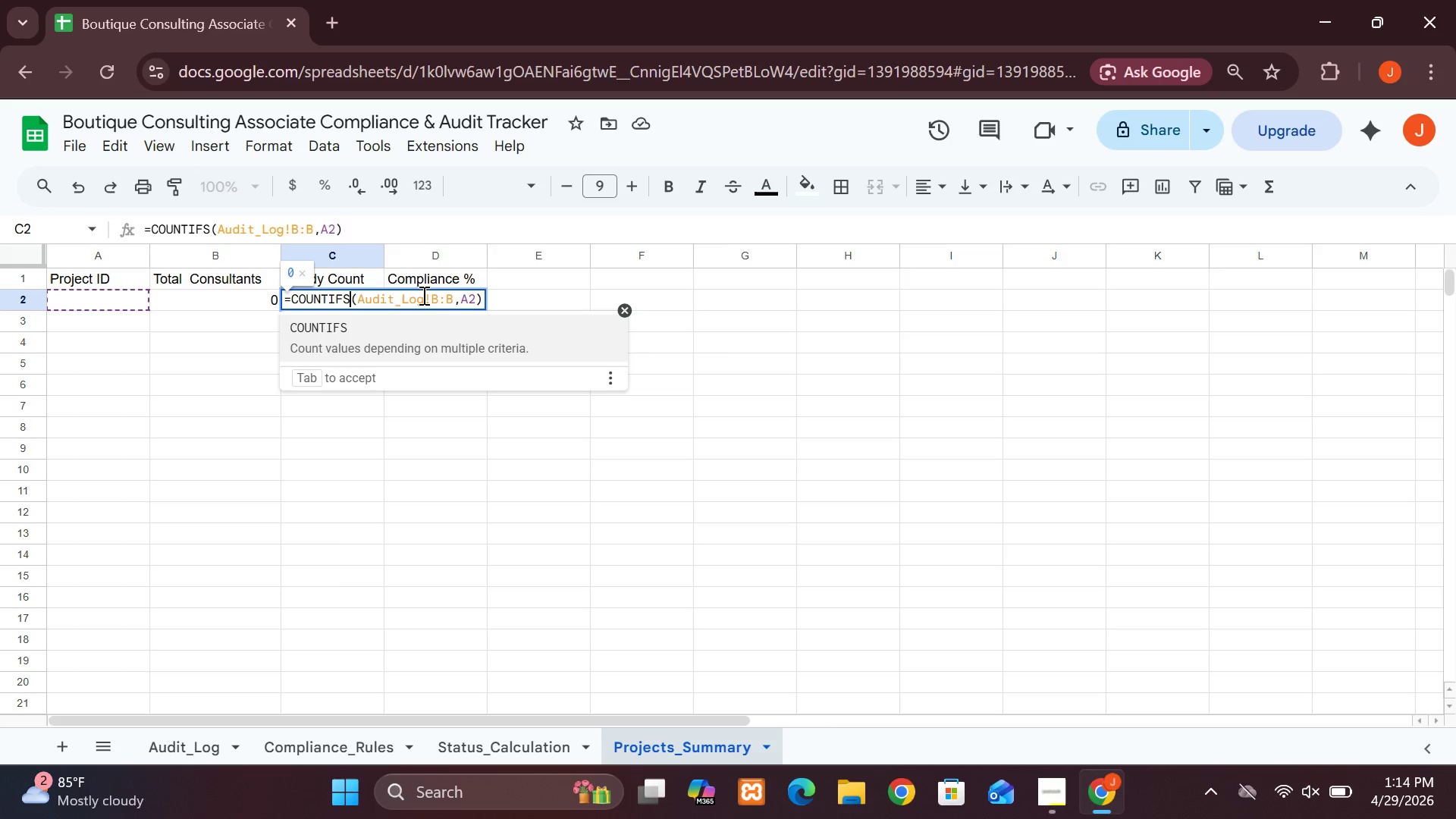 
wait(7.11)
 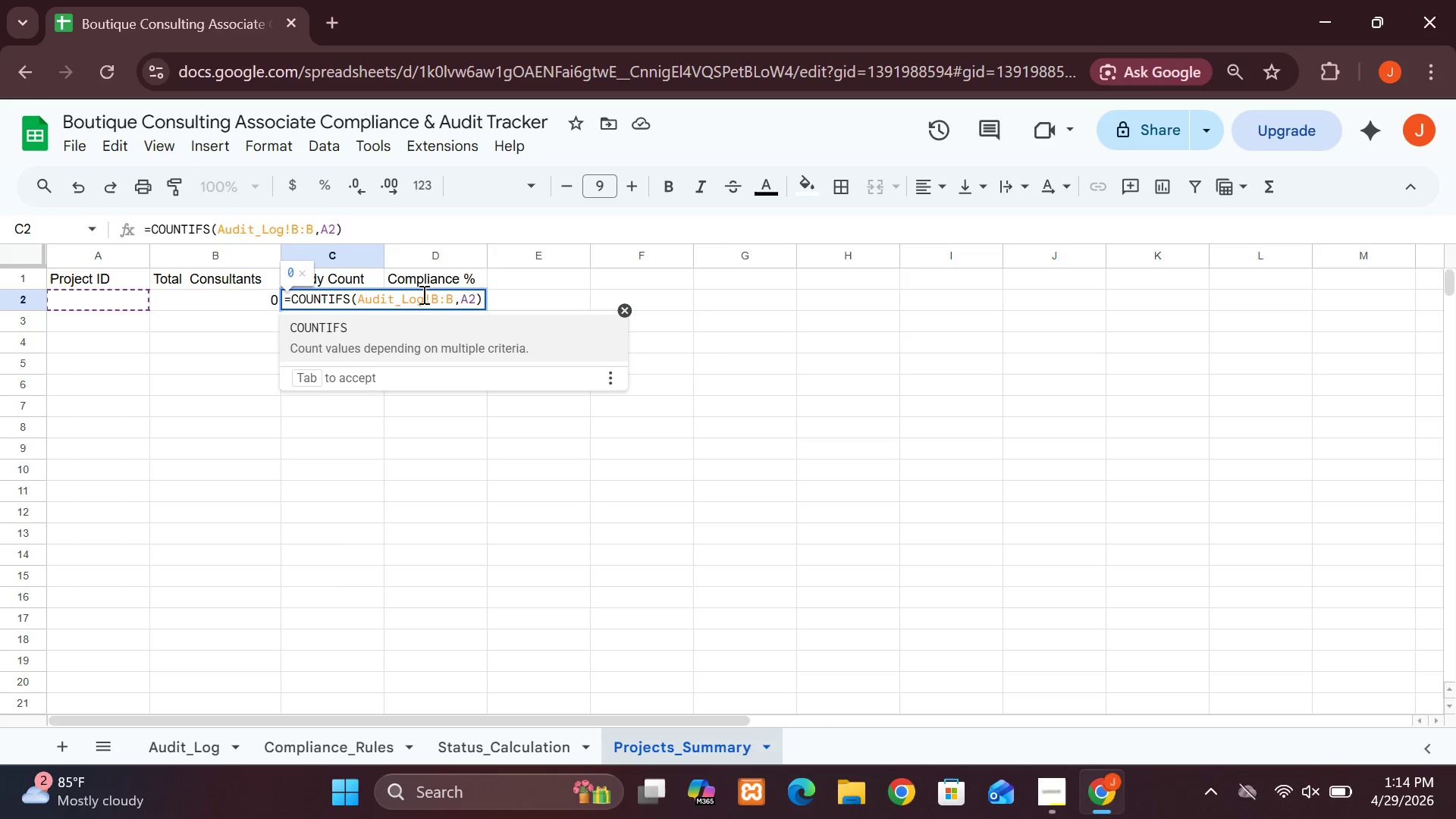 
left_click([478, 298])
 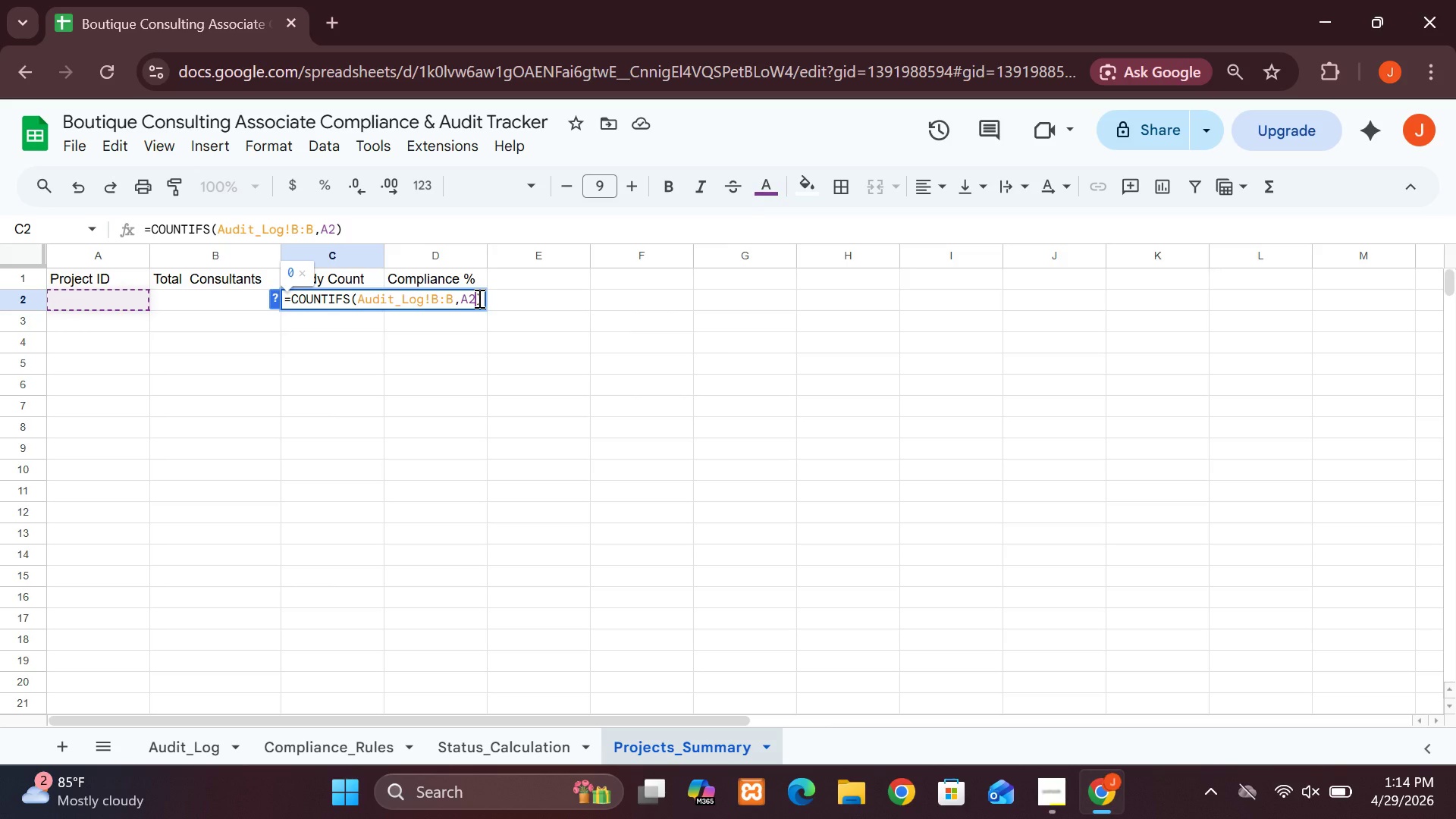 
key(Control+Comma)
 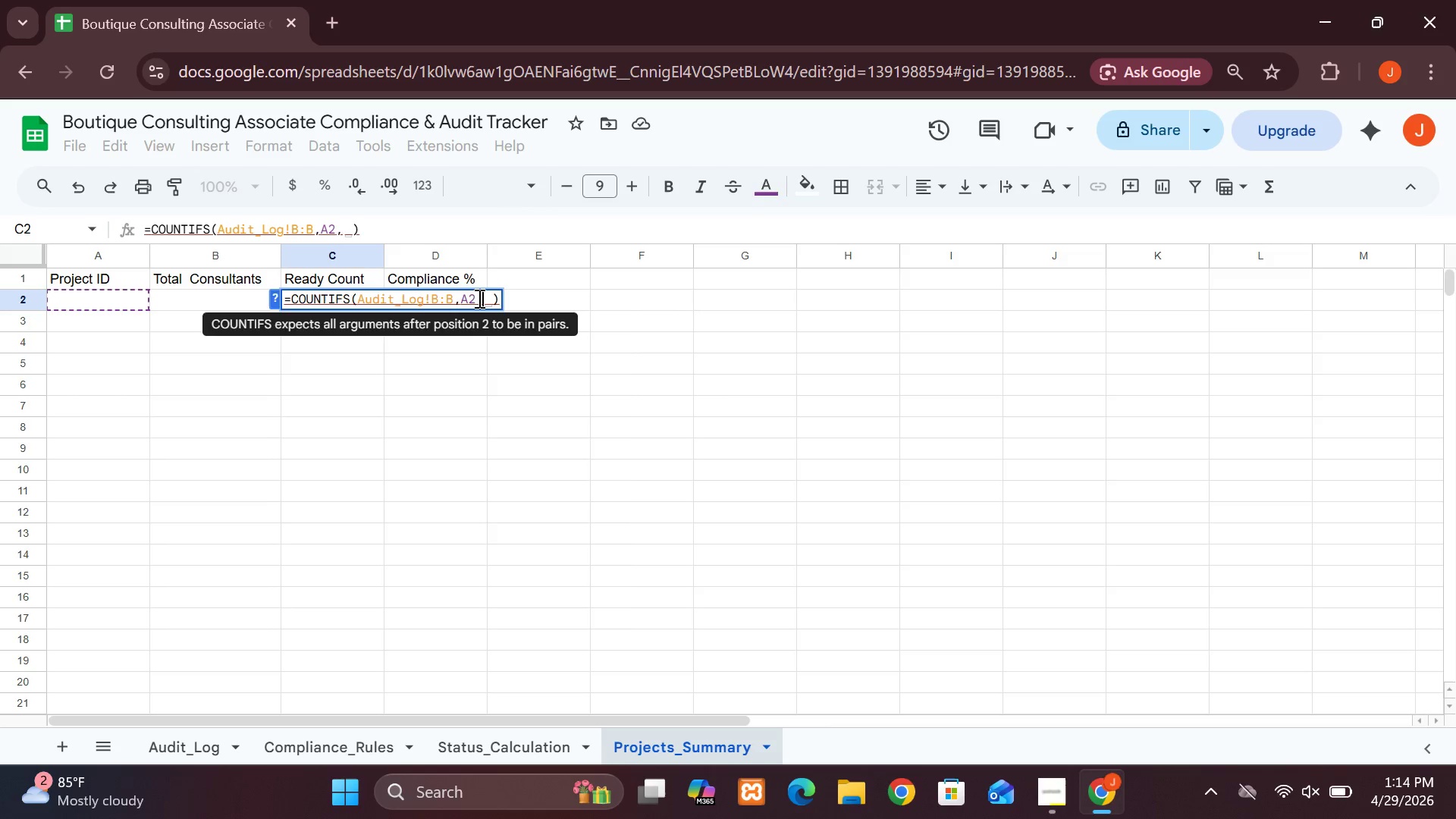 
key(Control+S)
 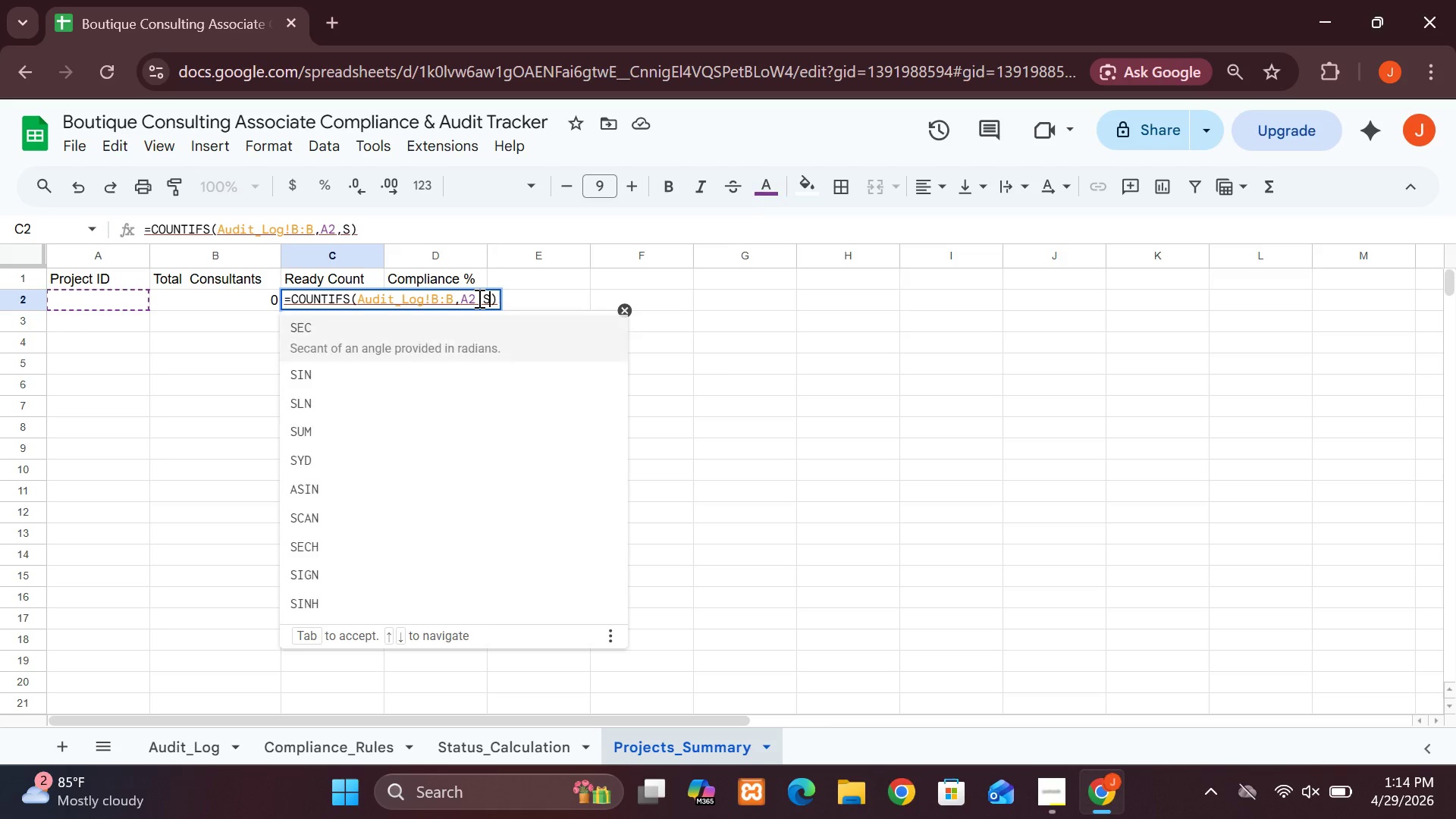 
key(Control+CapsLock)
 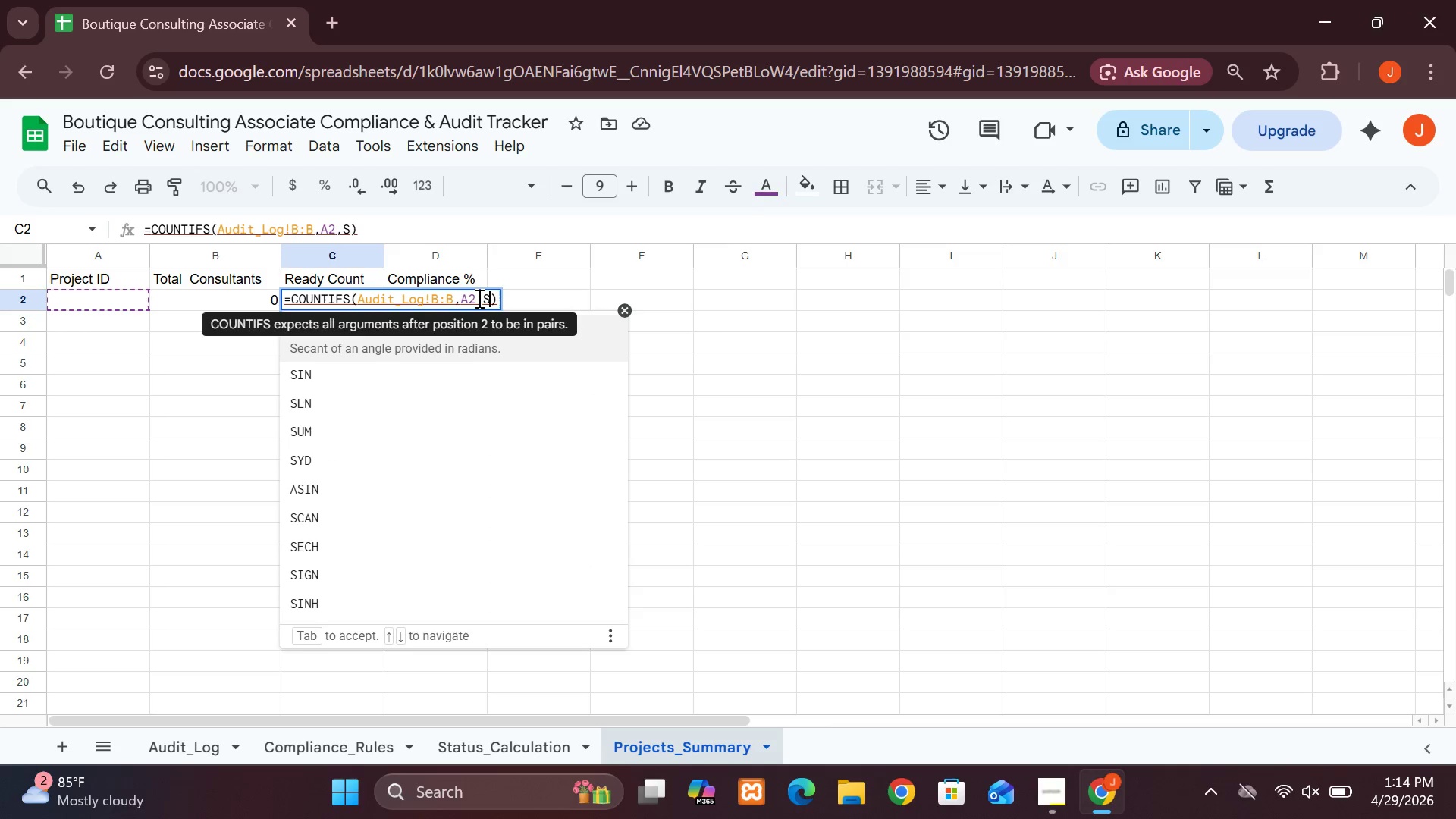 
key(Control+T)
 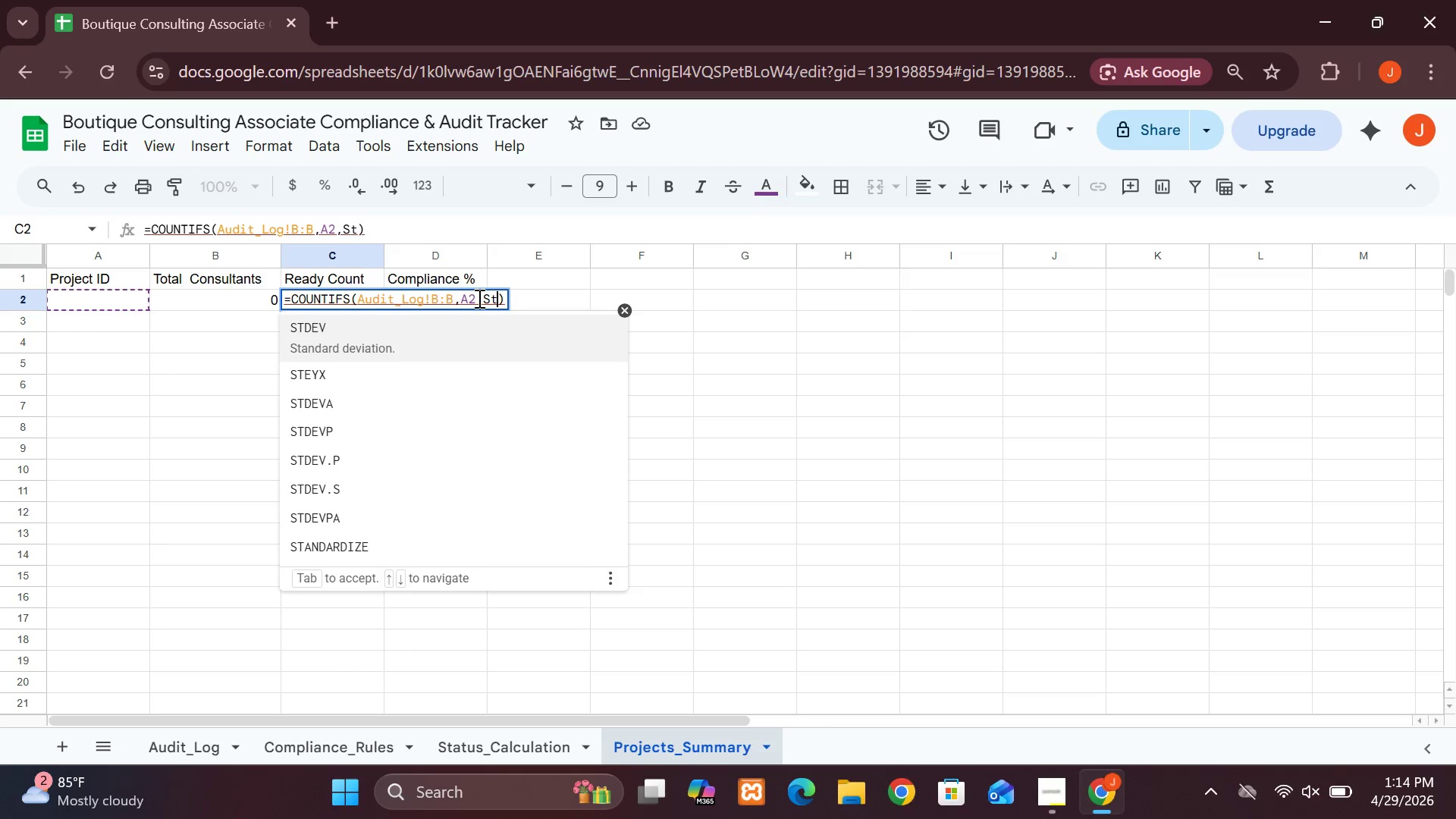 
key(Control+A)
 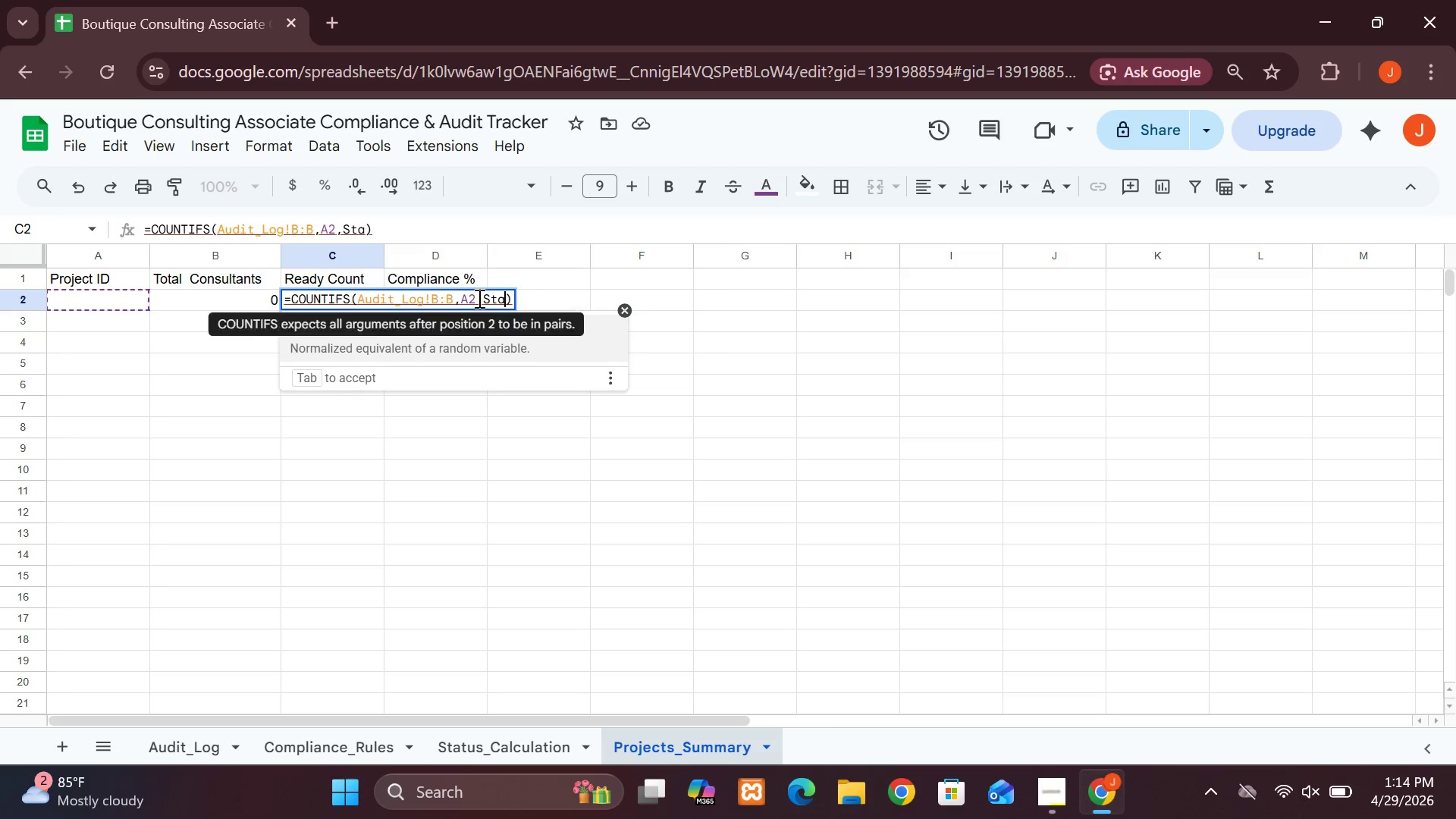 
key(Control+T)
 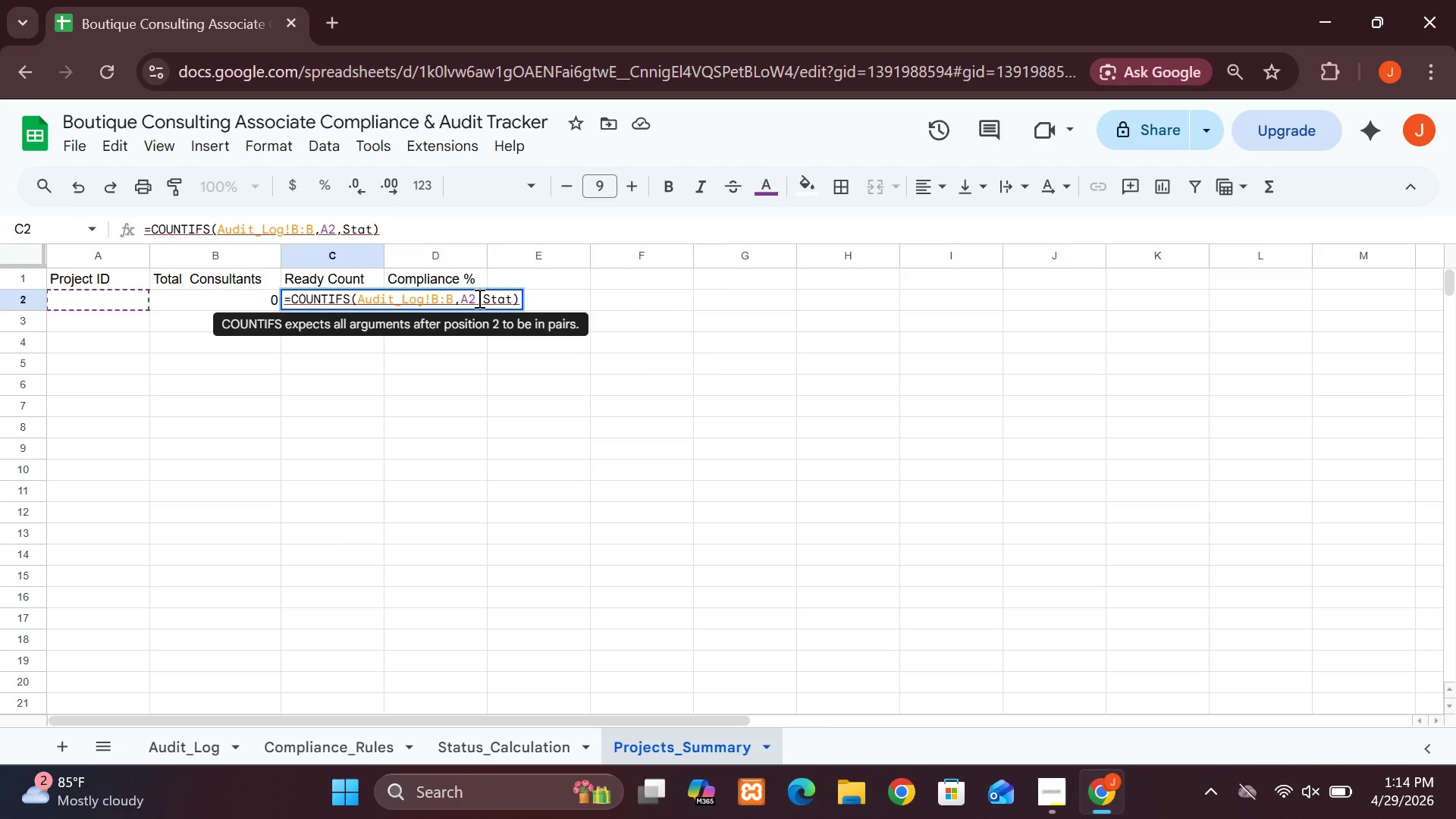 
key(Control+U)
 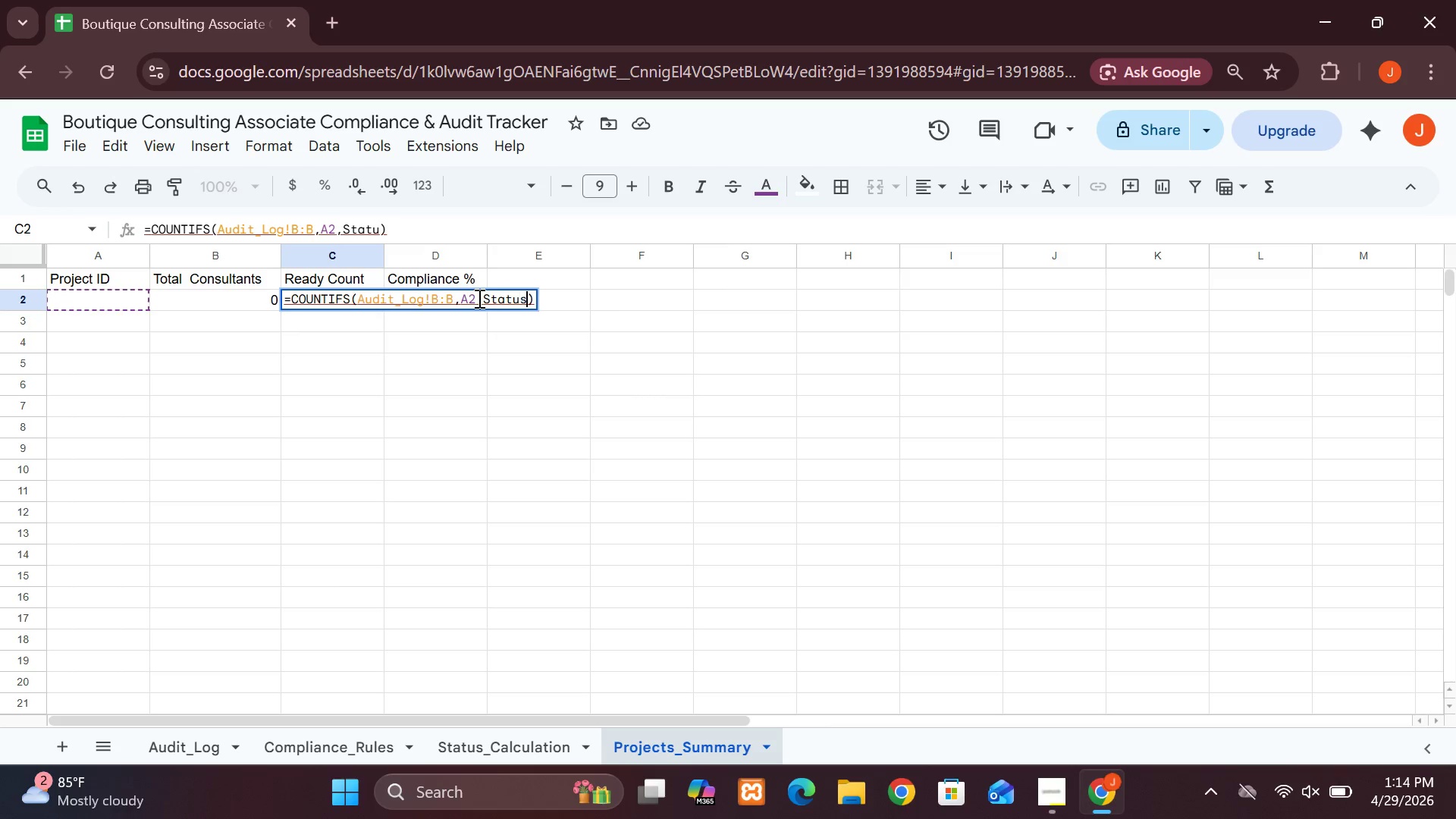 
key(Control+S)
 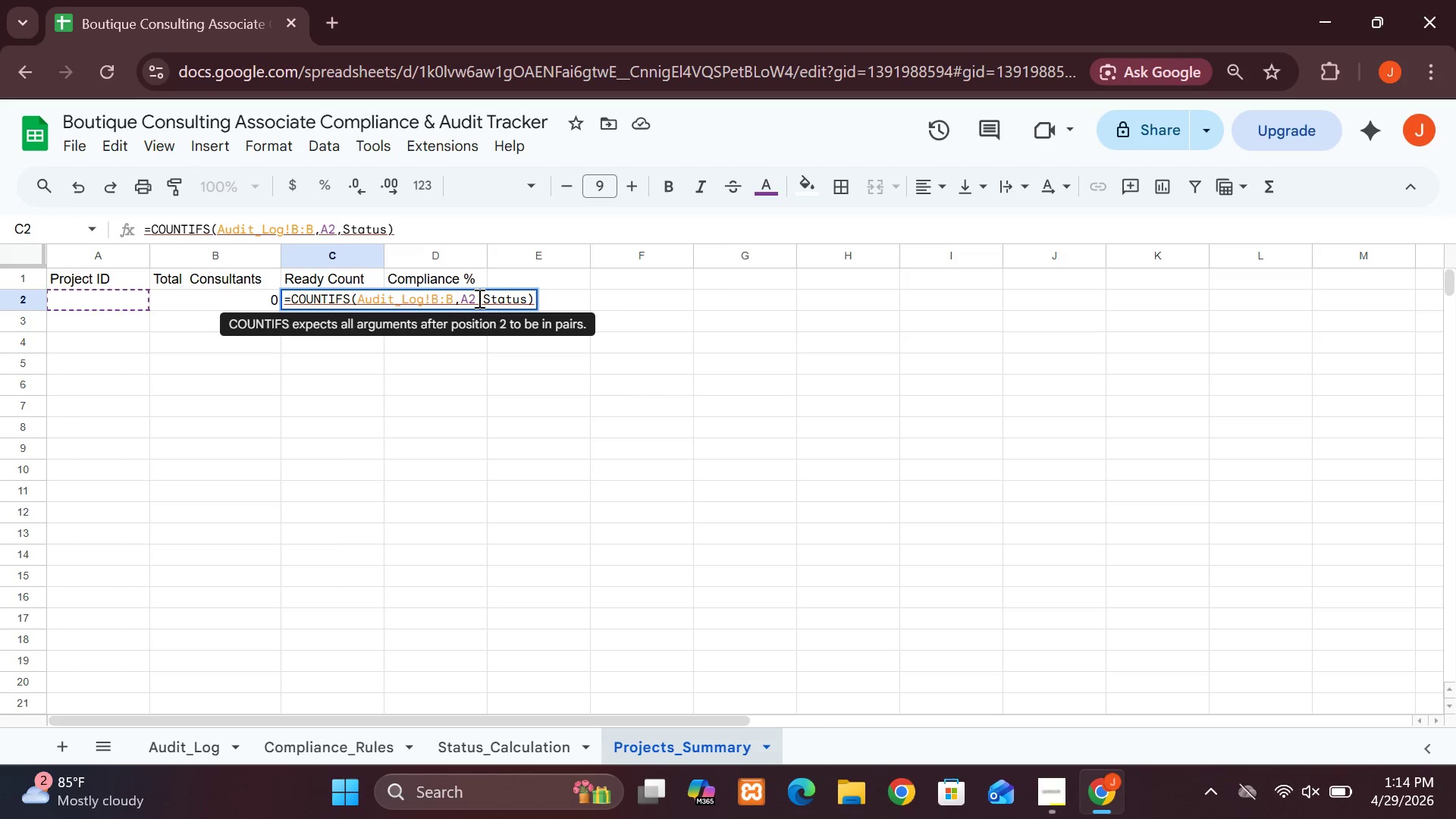 
key(Control+Shift+Minus)
 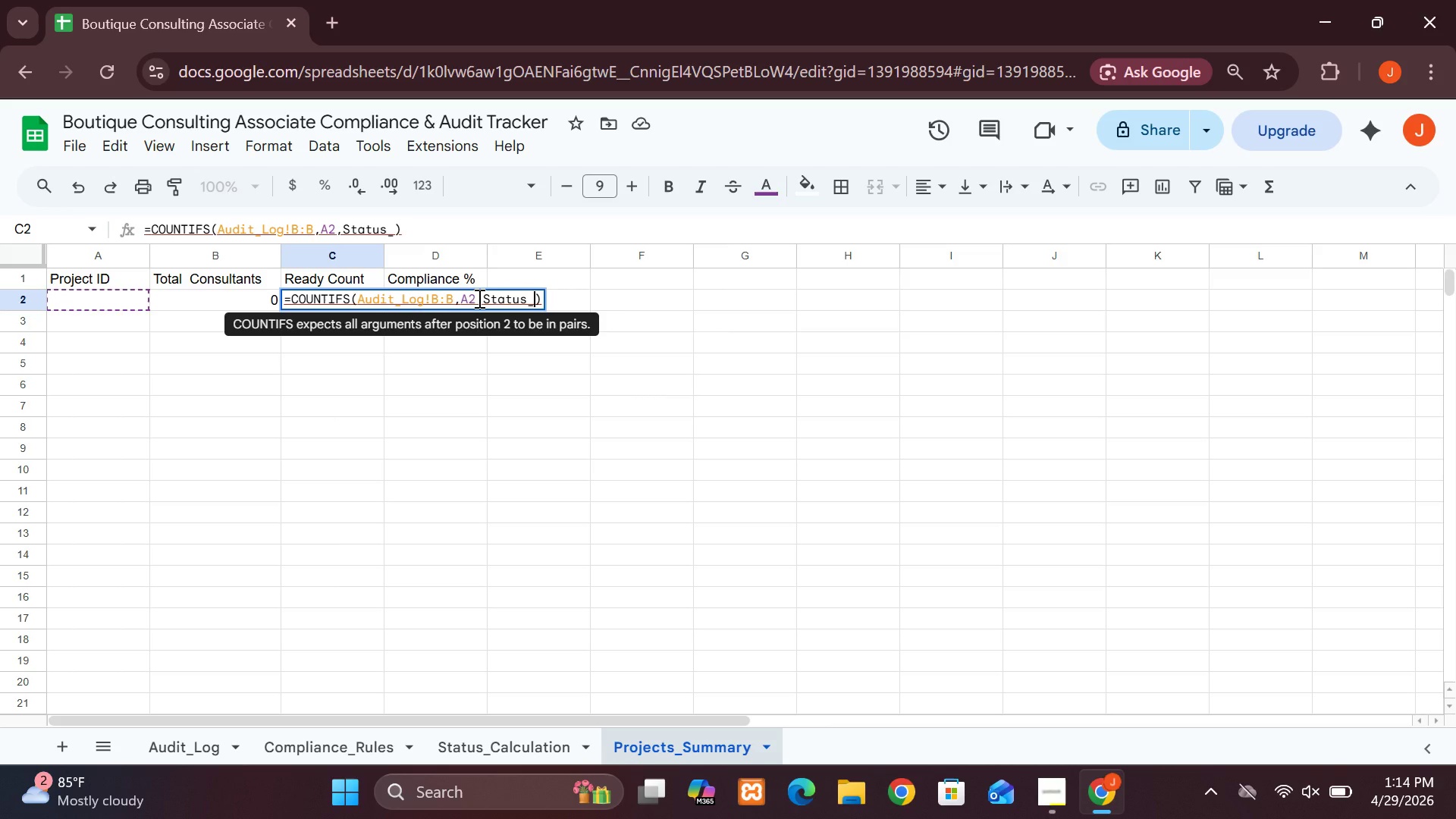 
key(Control+CapsLock)
 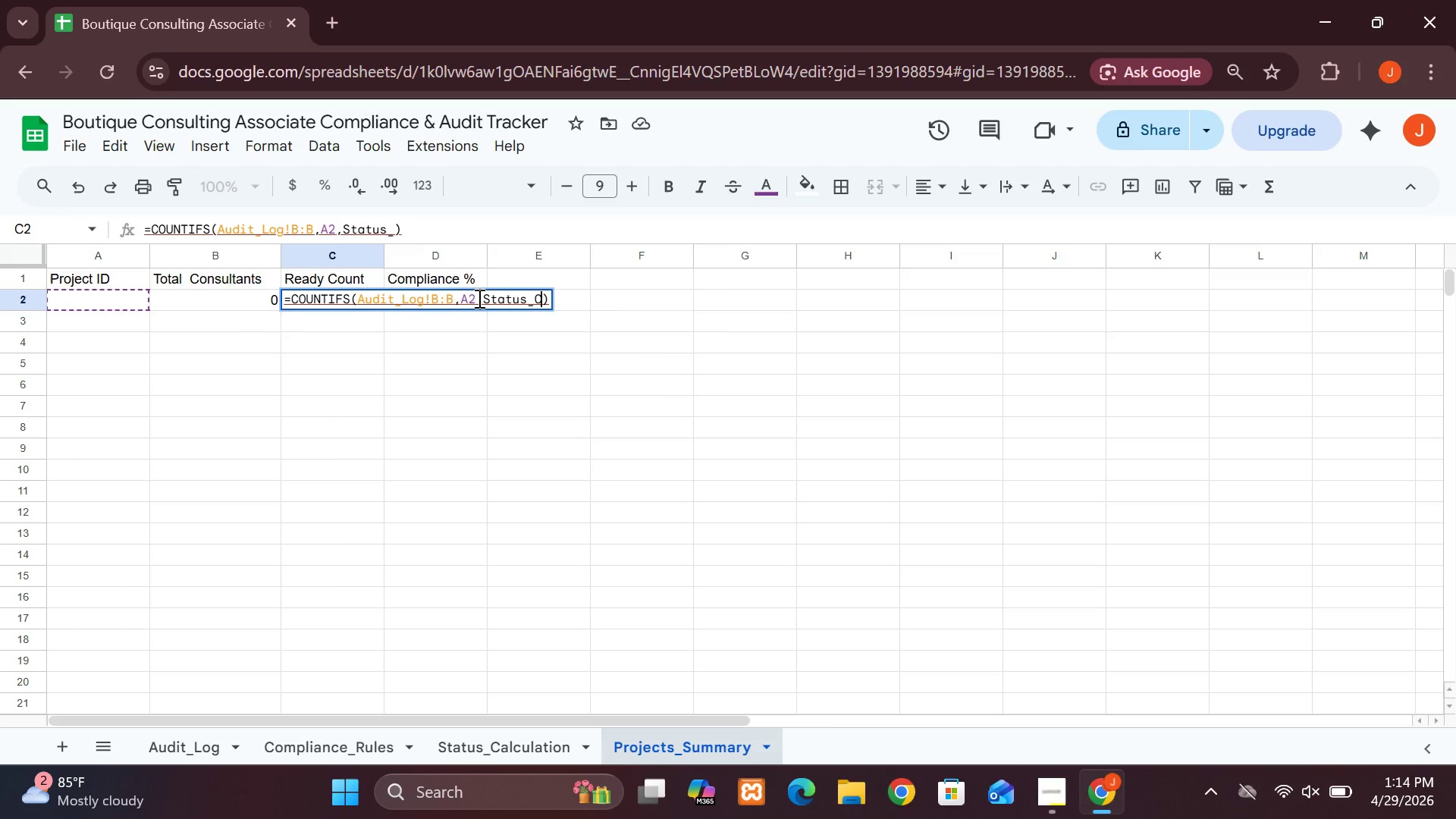 
key(Control+C)
 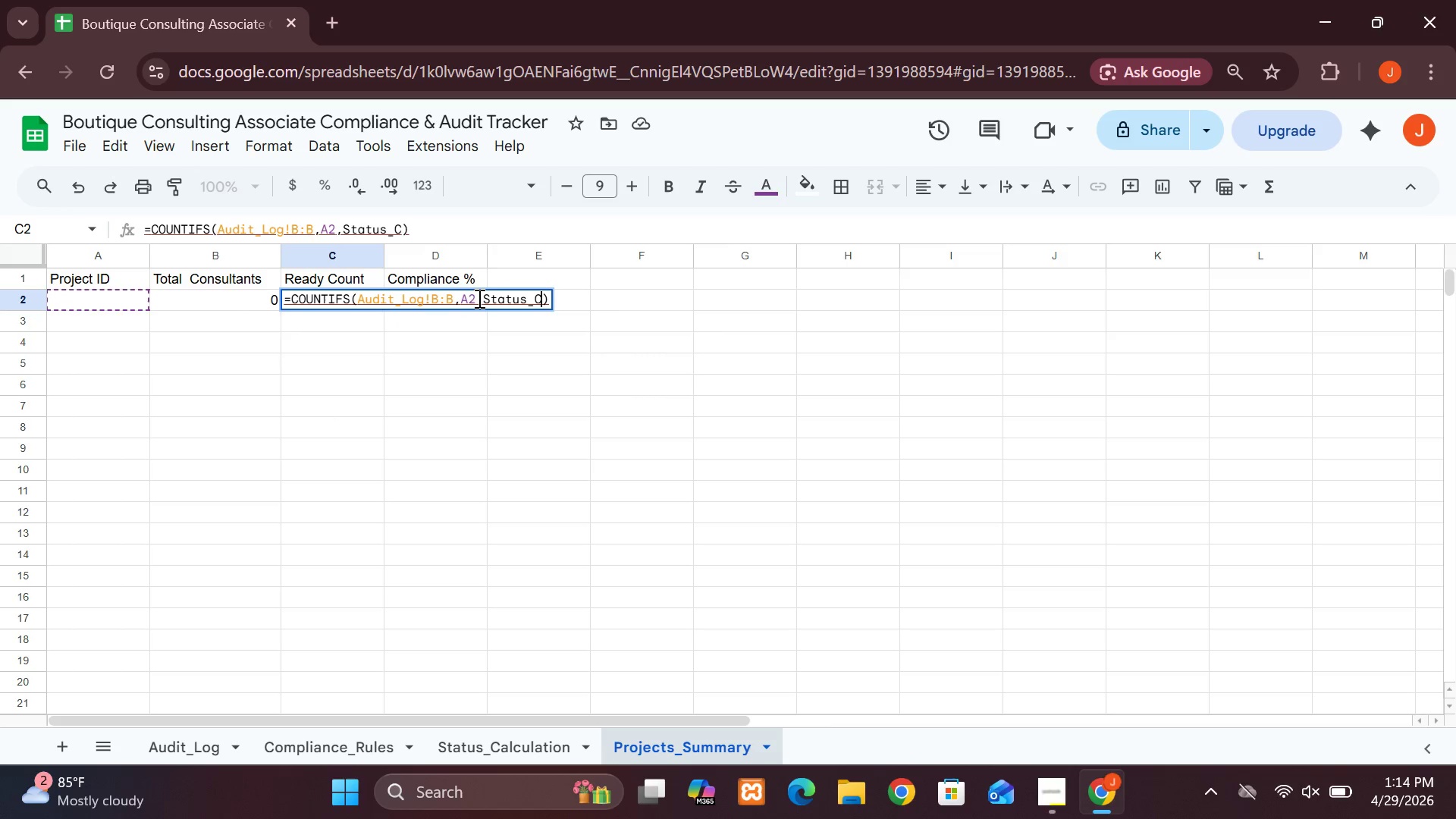 
key(Control+CapsLock)
 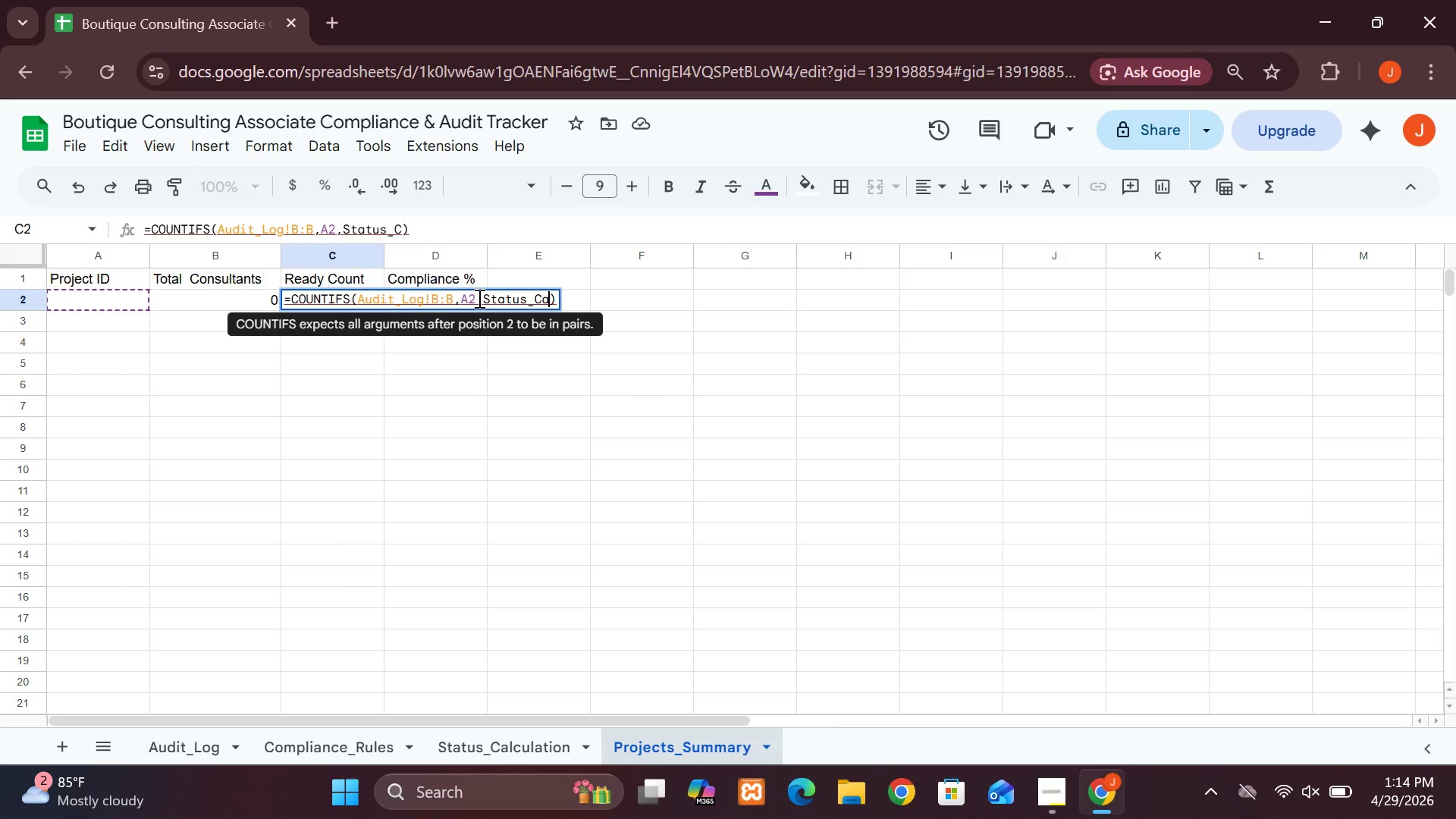 
key(Control+A)
 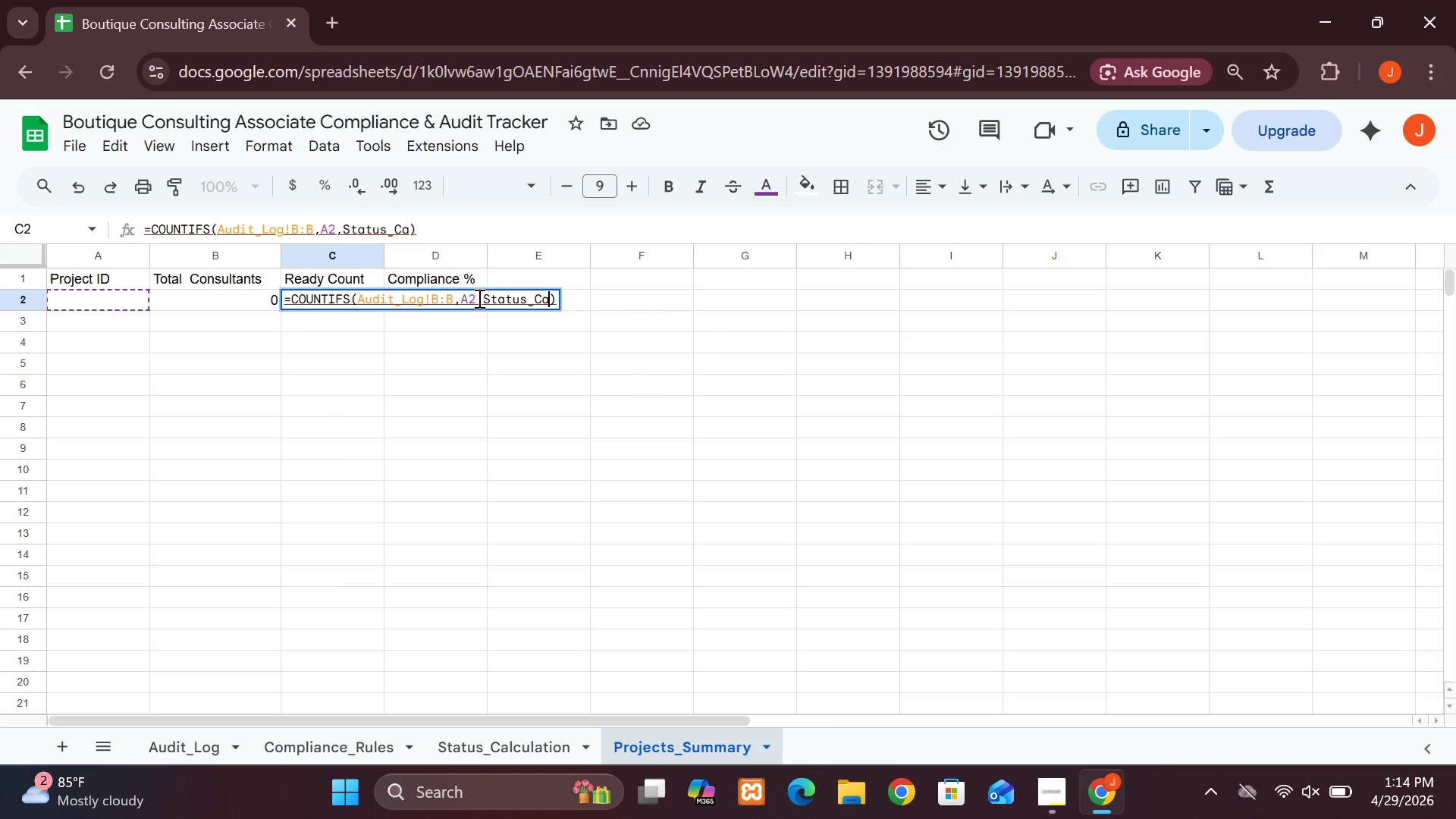 
key(Control+L)
 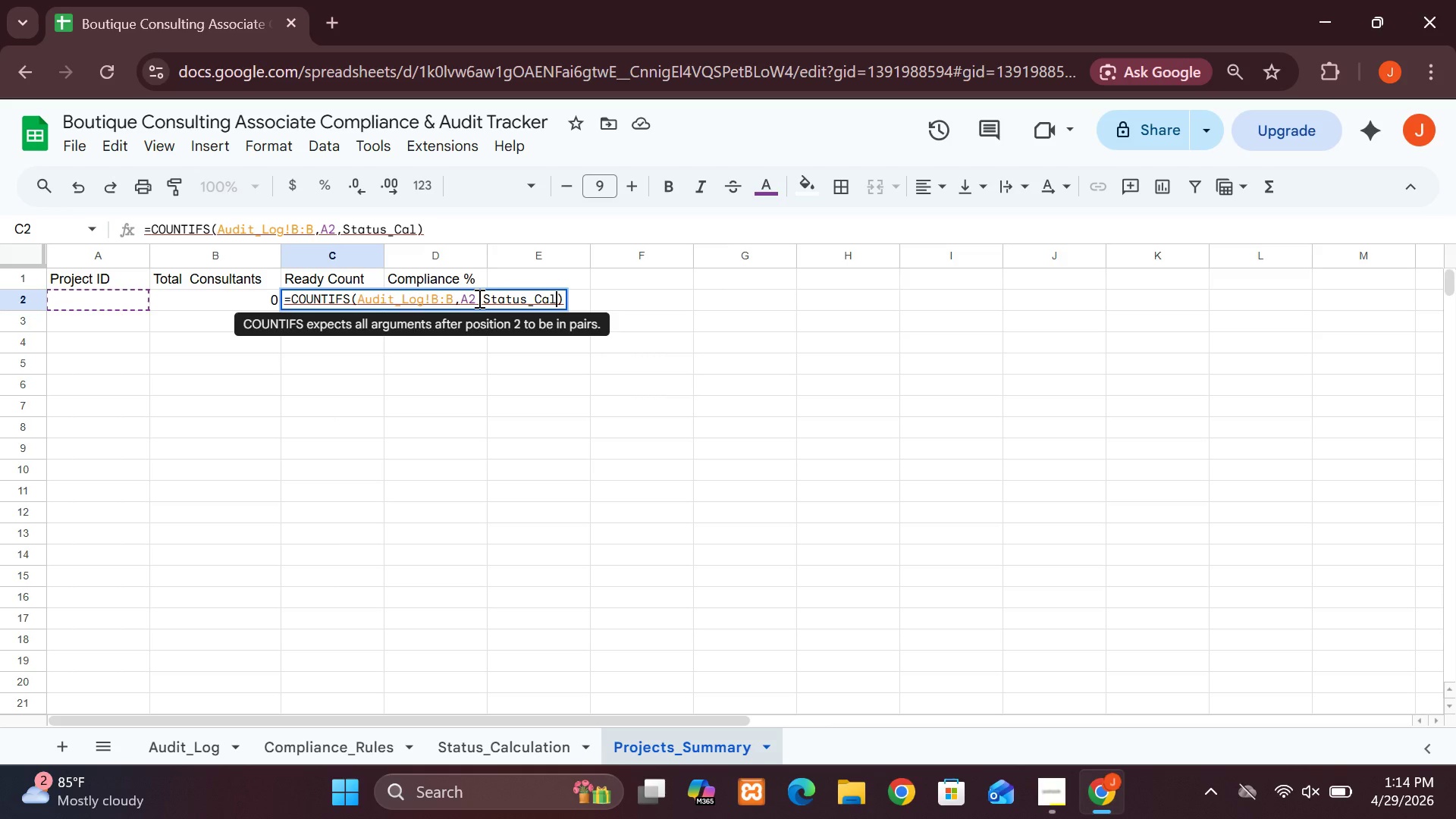 
key(Control+C)
 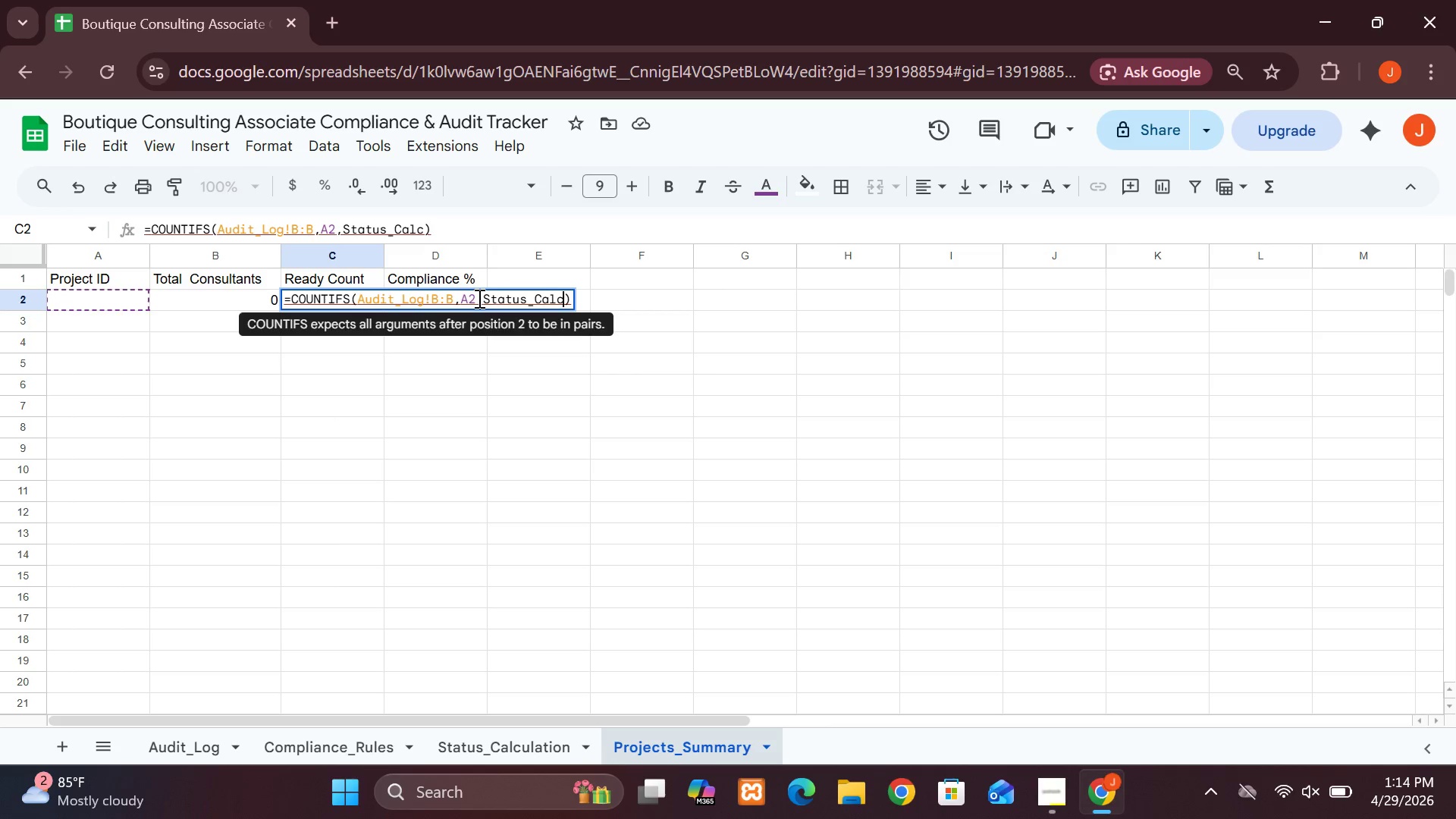 
key(Control+U)
 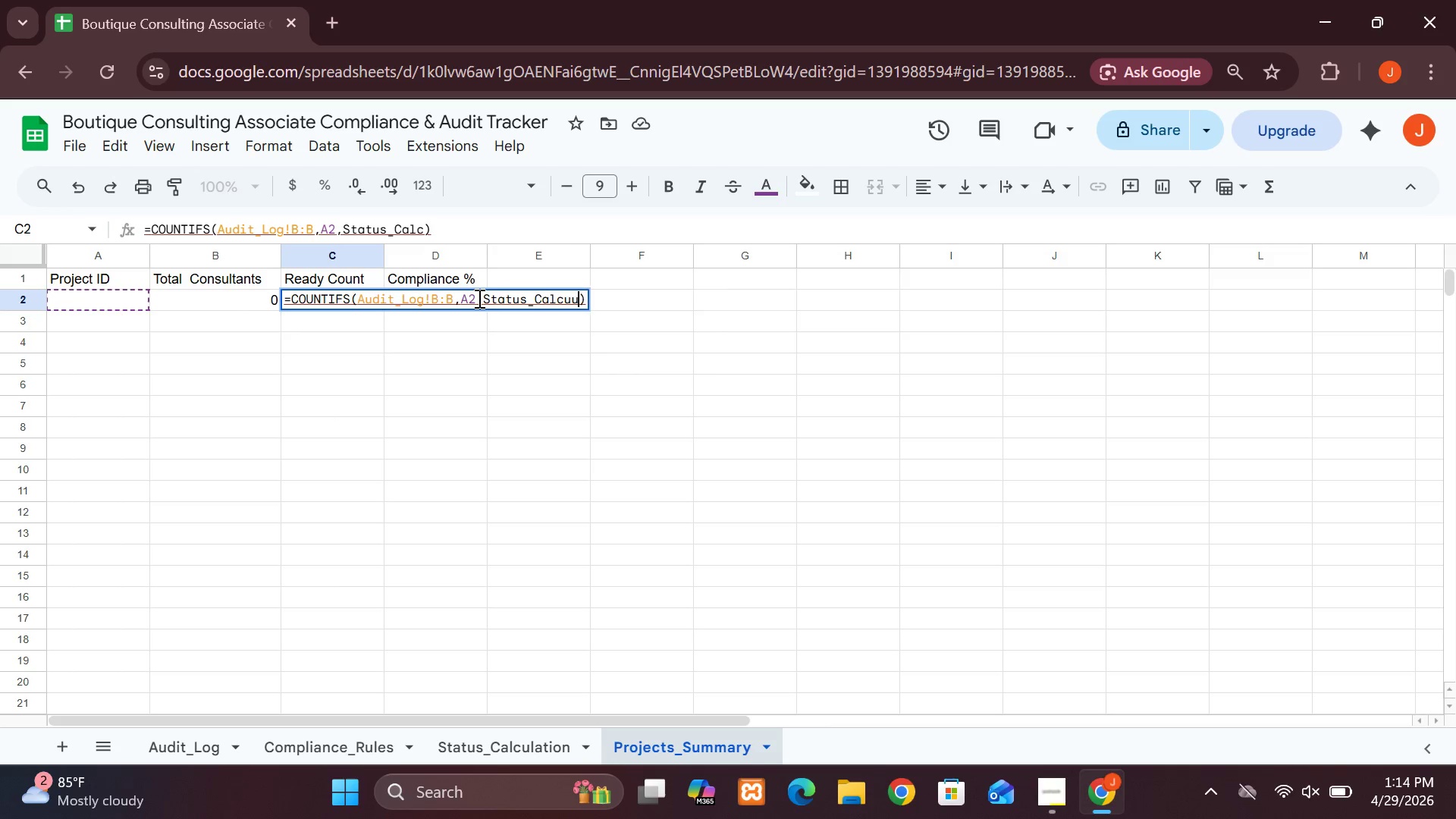 
key(Control+U)
 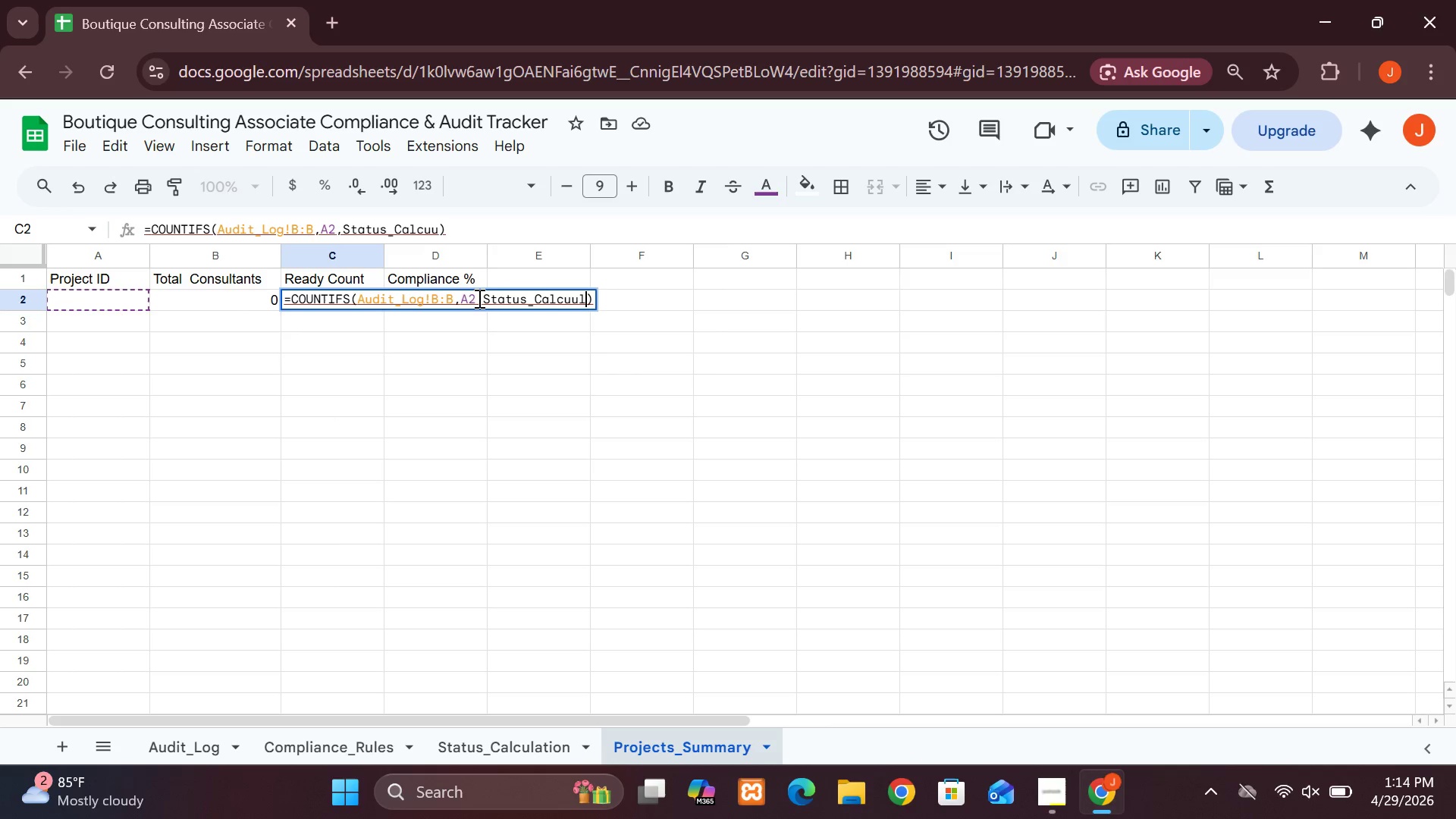 
key(Control+L)
 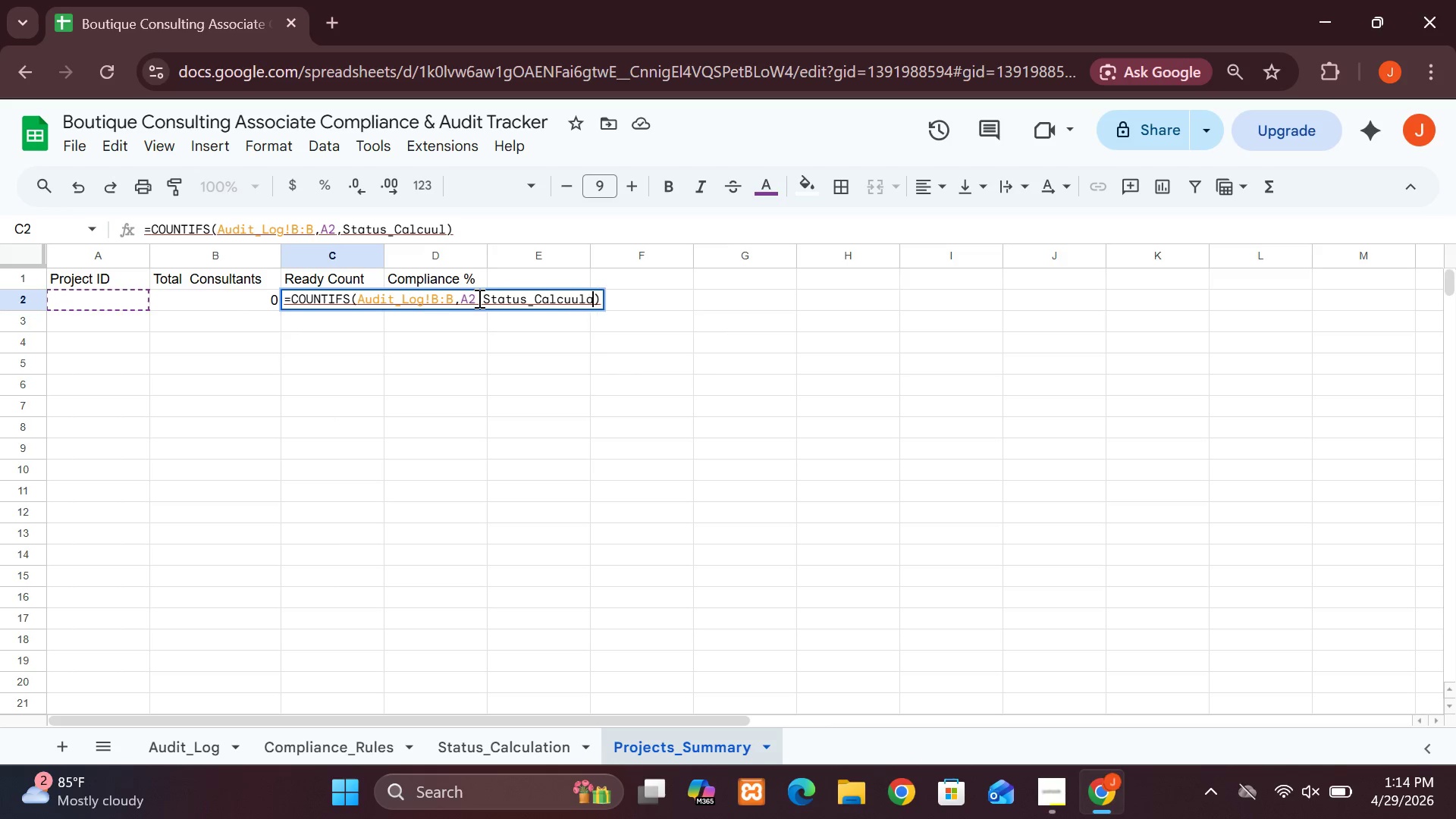 
key(Control+A)
 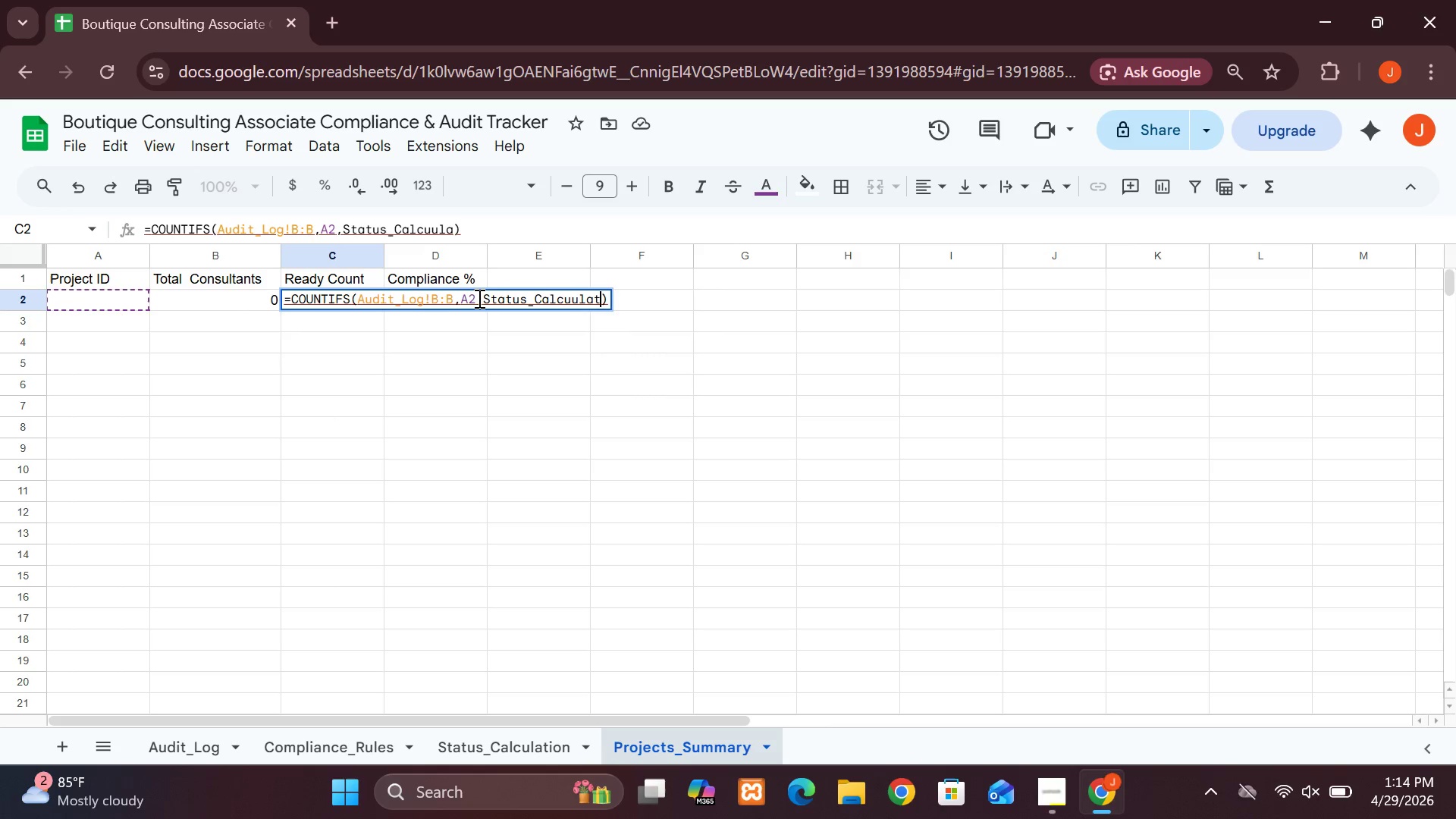 
key(Control+T)
 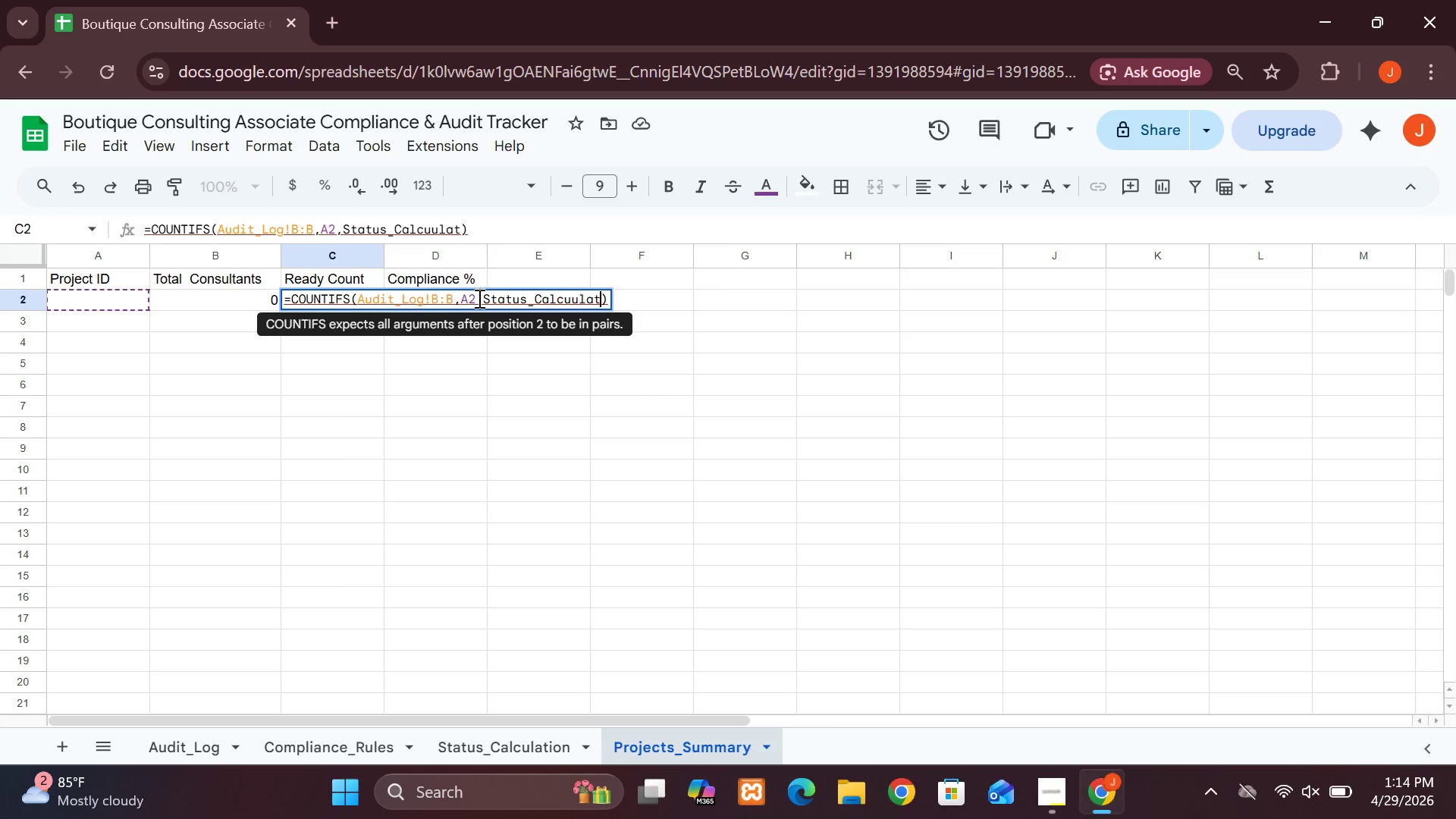 
key(Control+I)
 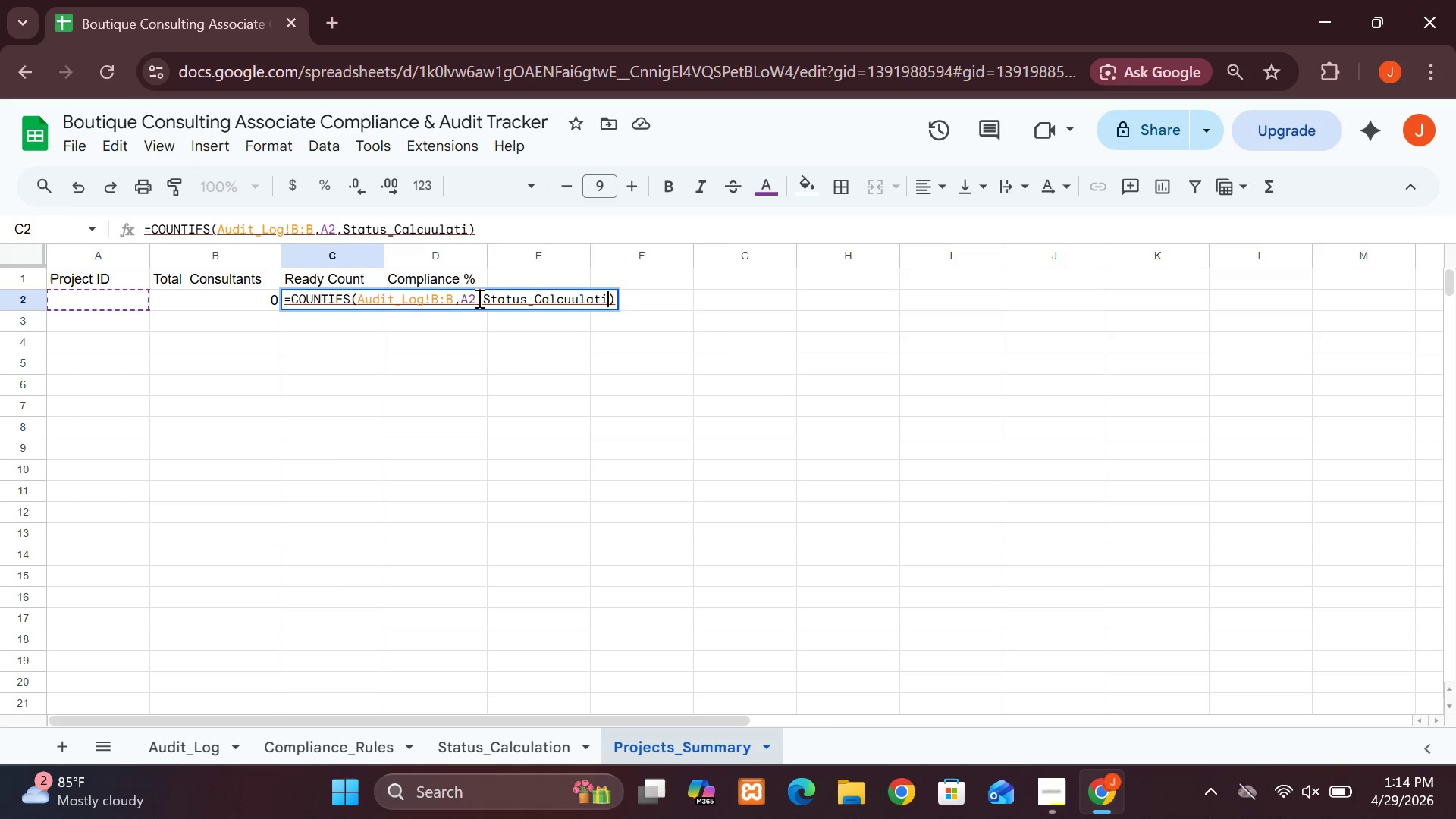 
key(Control+O)
 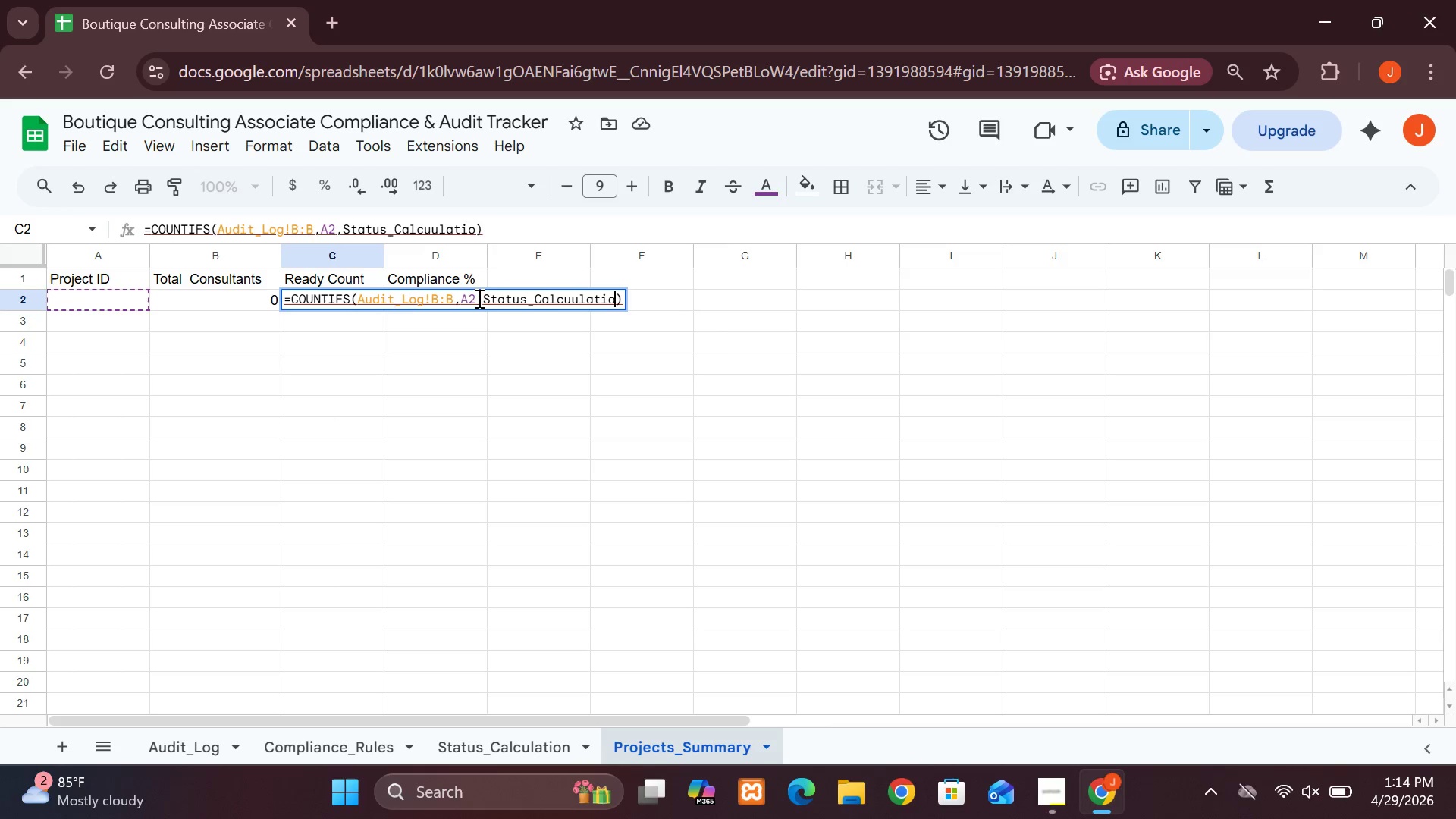 
key(Control+N)
 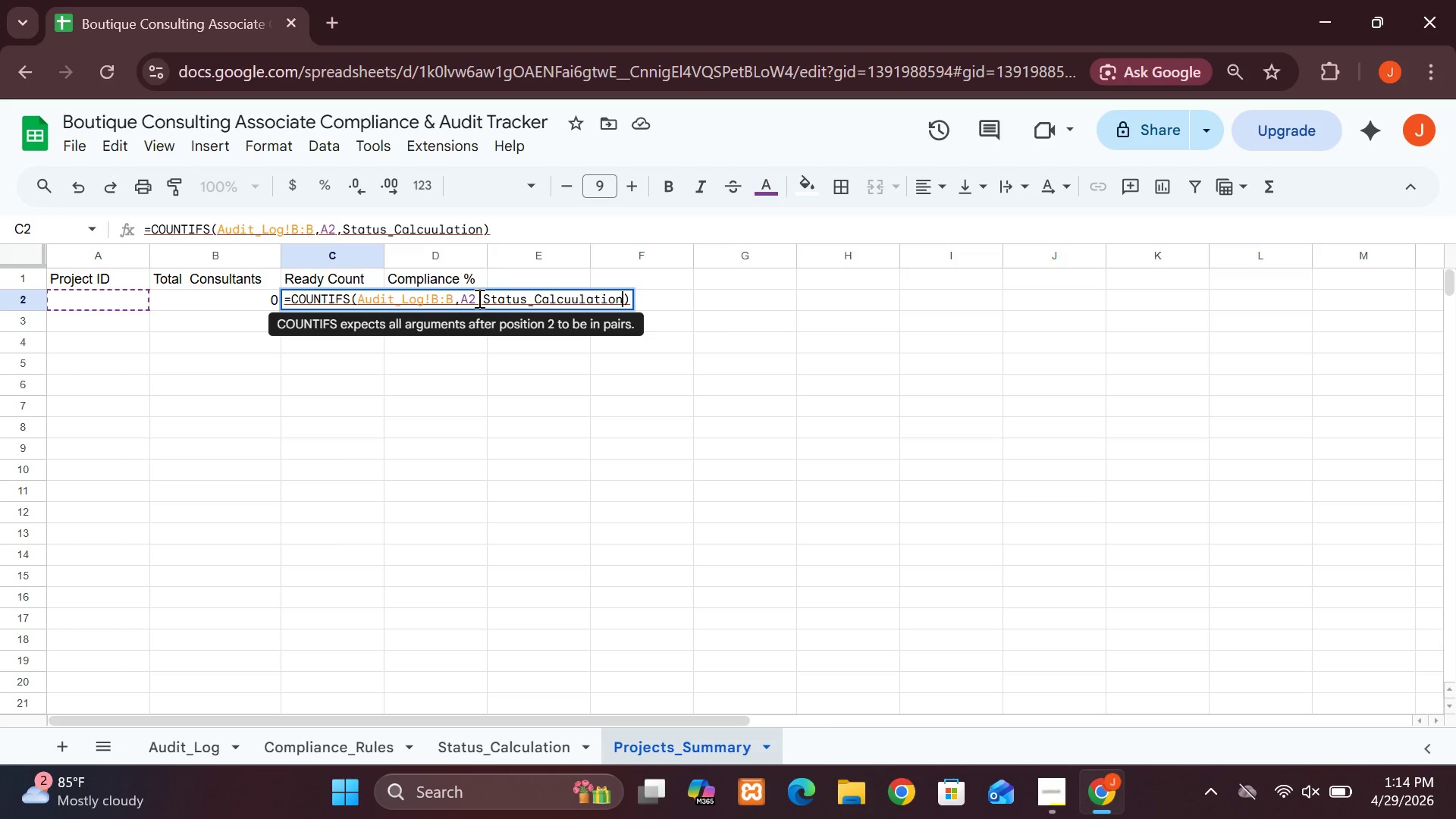 
key(Control+Shift+1)
 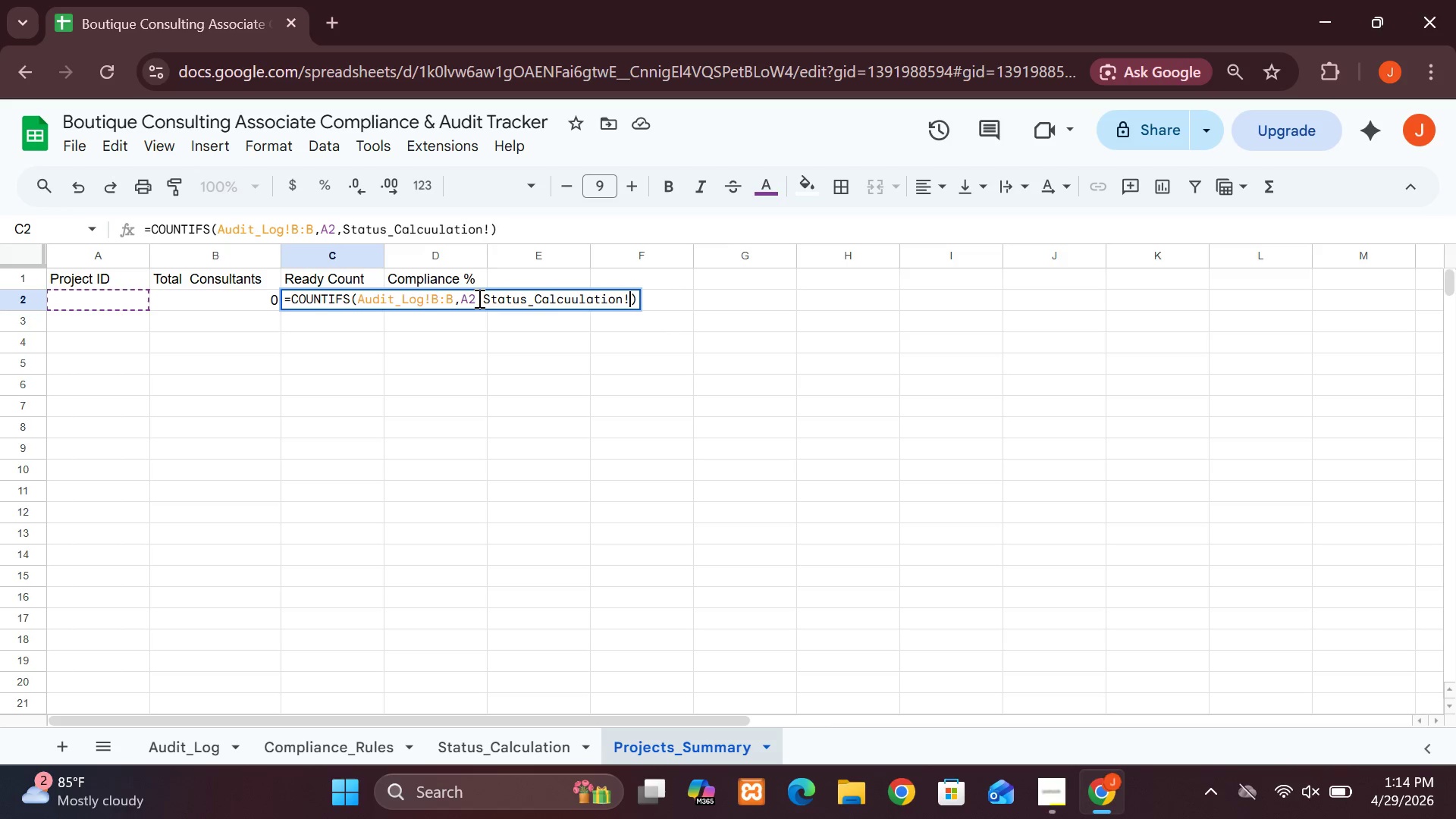 
key(Control+CapsLock)
 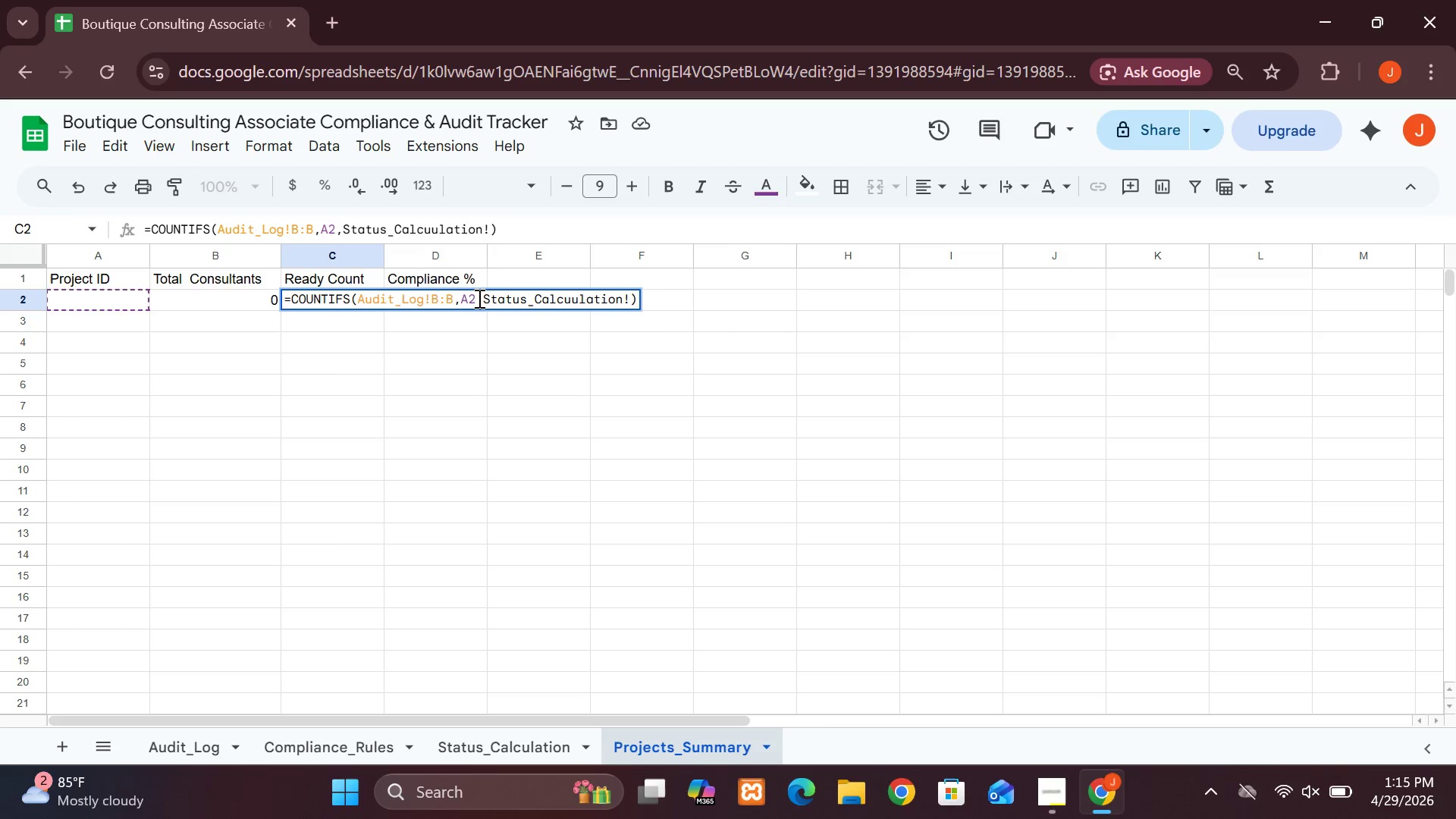 
type(K:K,"Ready")
 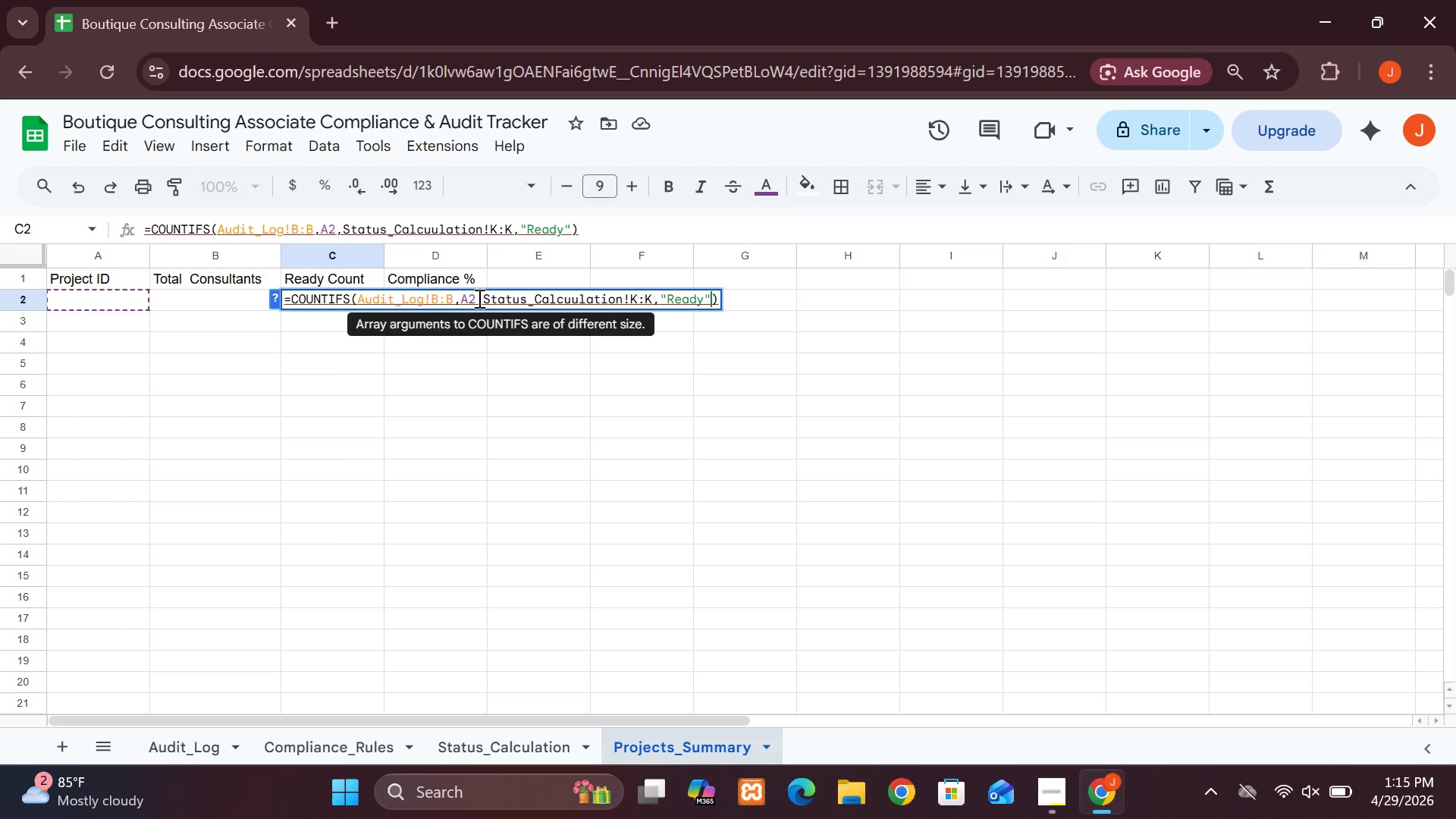 
left_click([717, 295])
 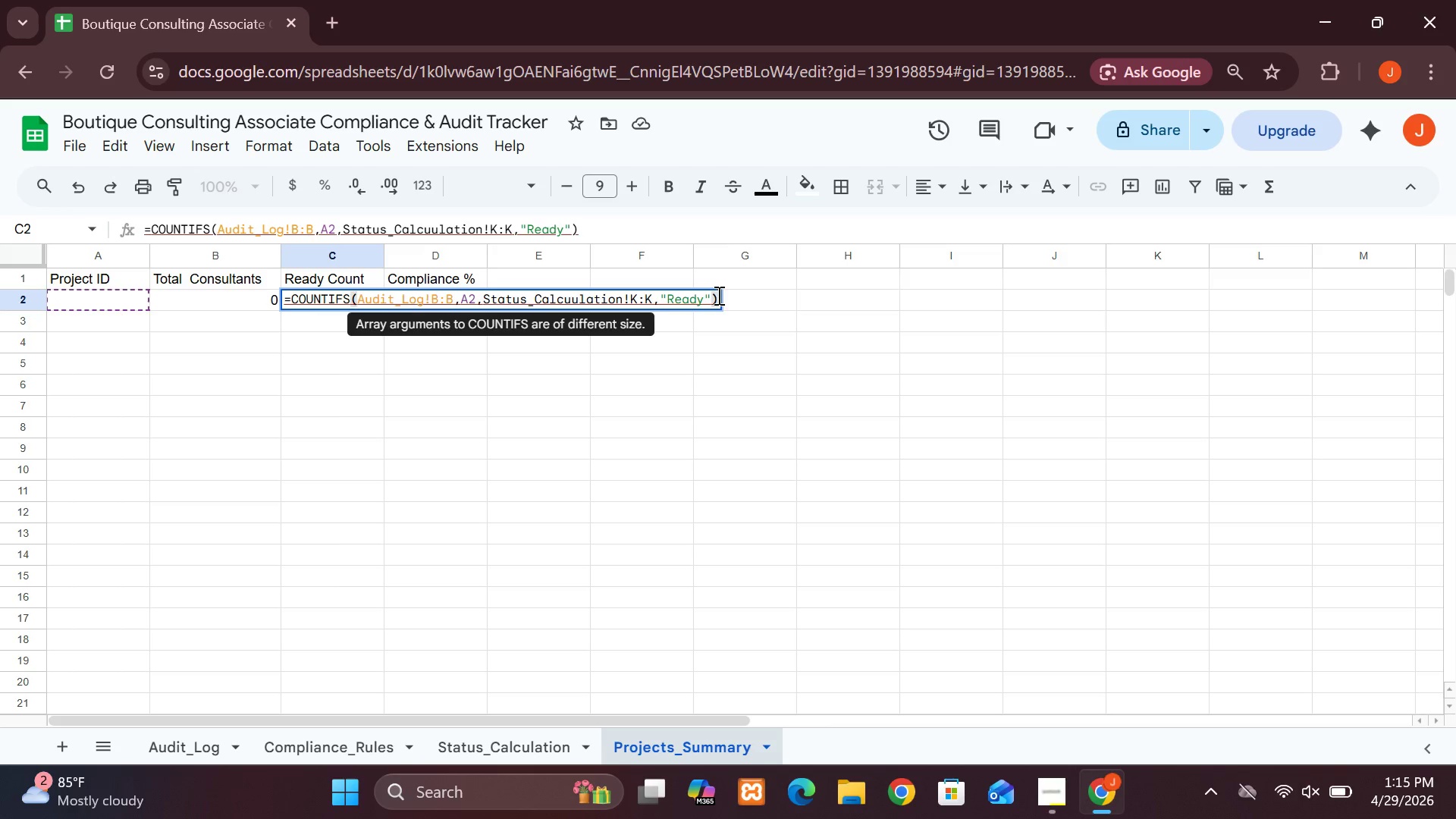 
key(Enter)
 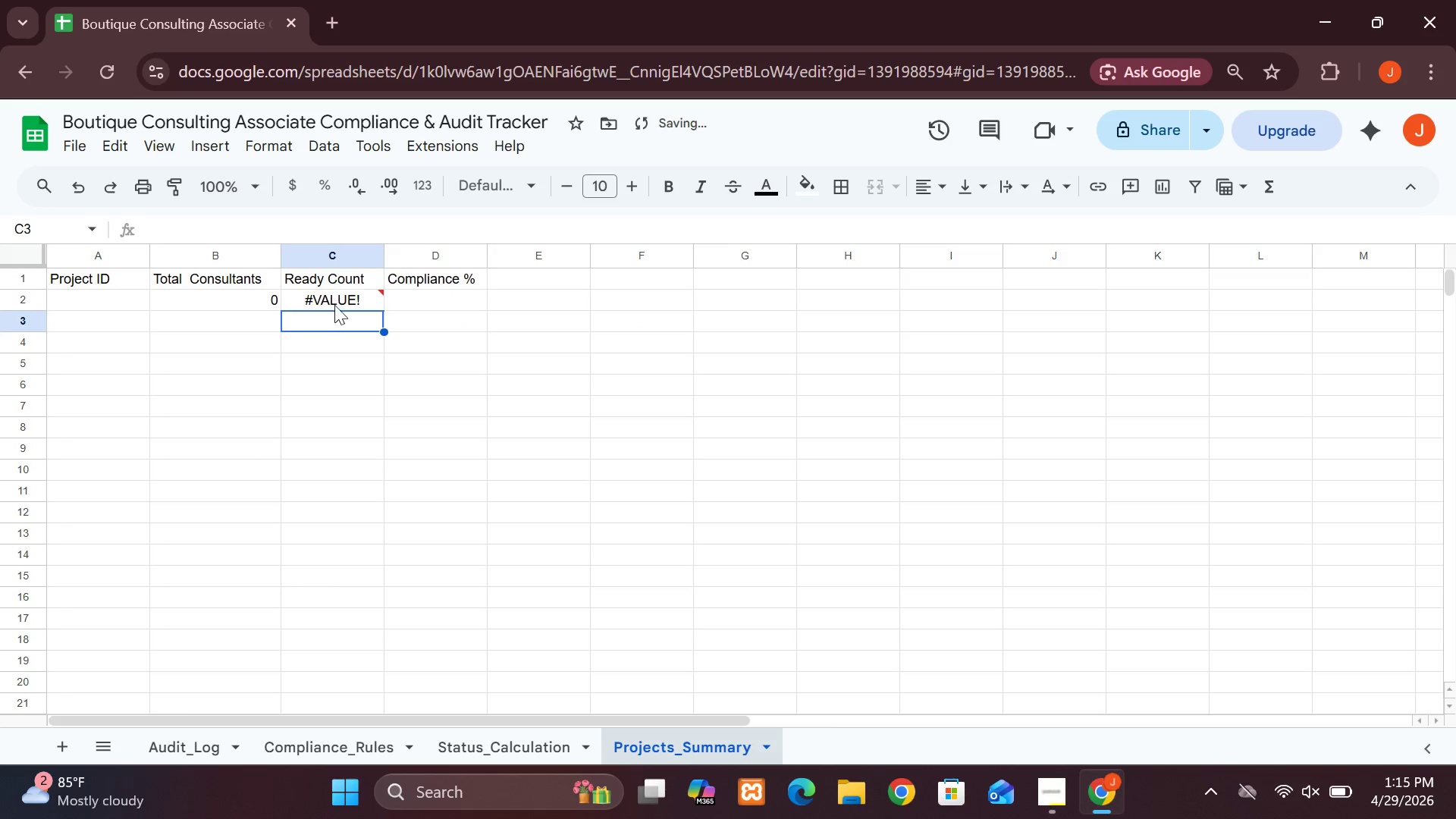 
left_click([337, 306])
 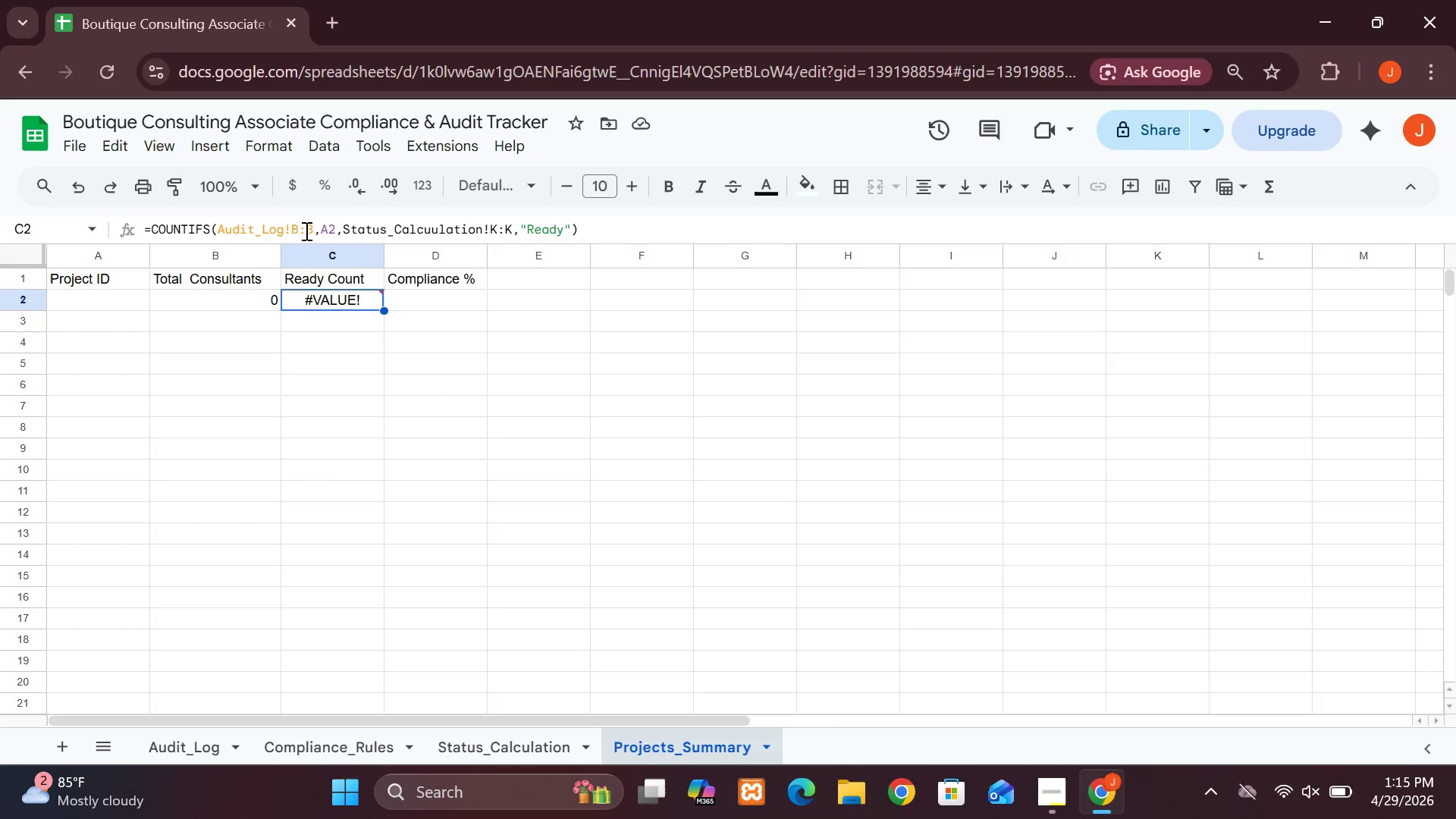 
wait(18.56)
 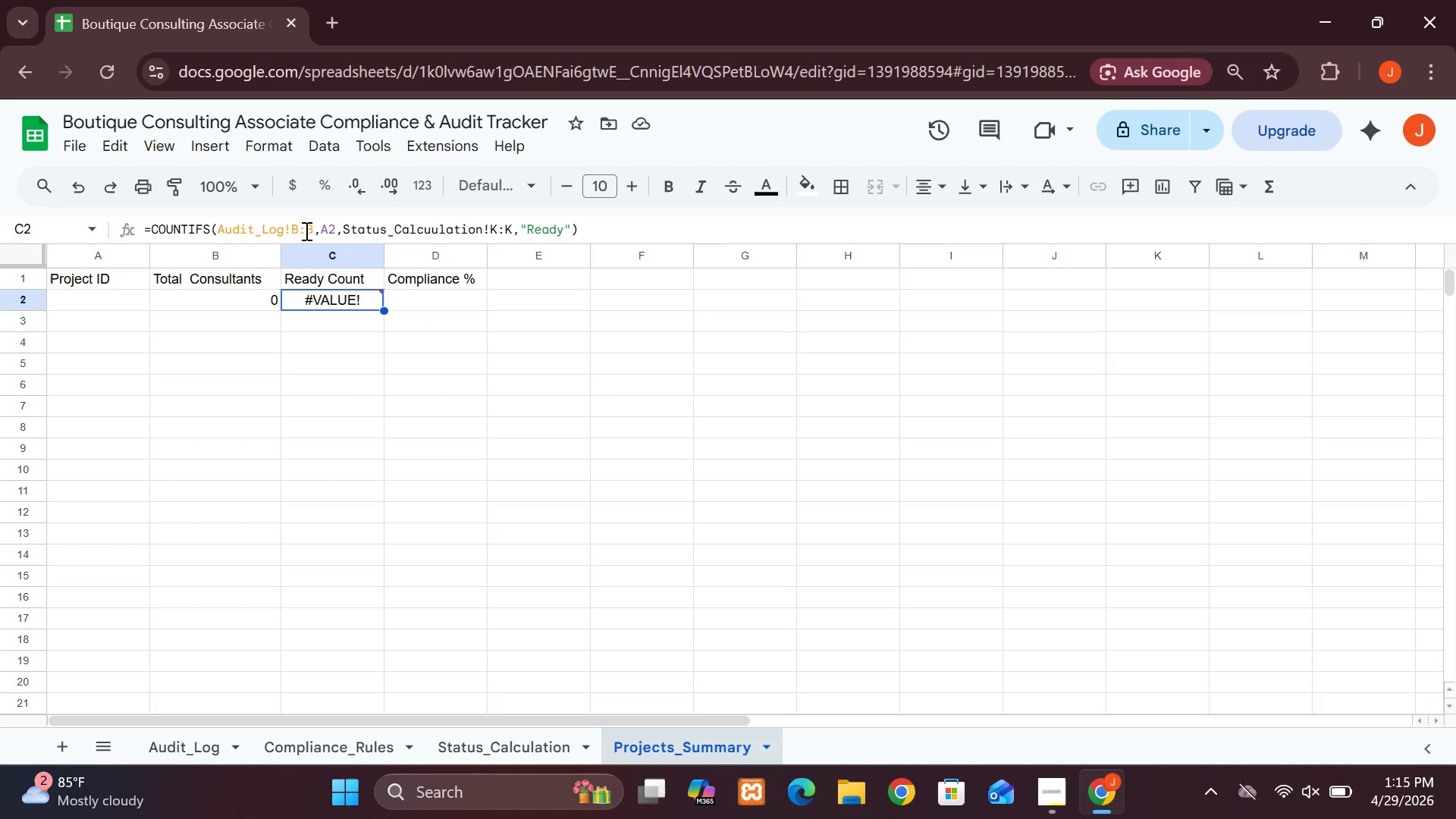 
left_click([435, 226])
 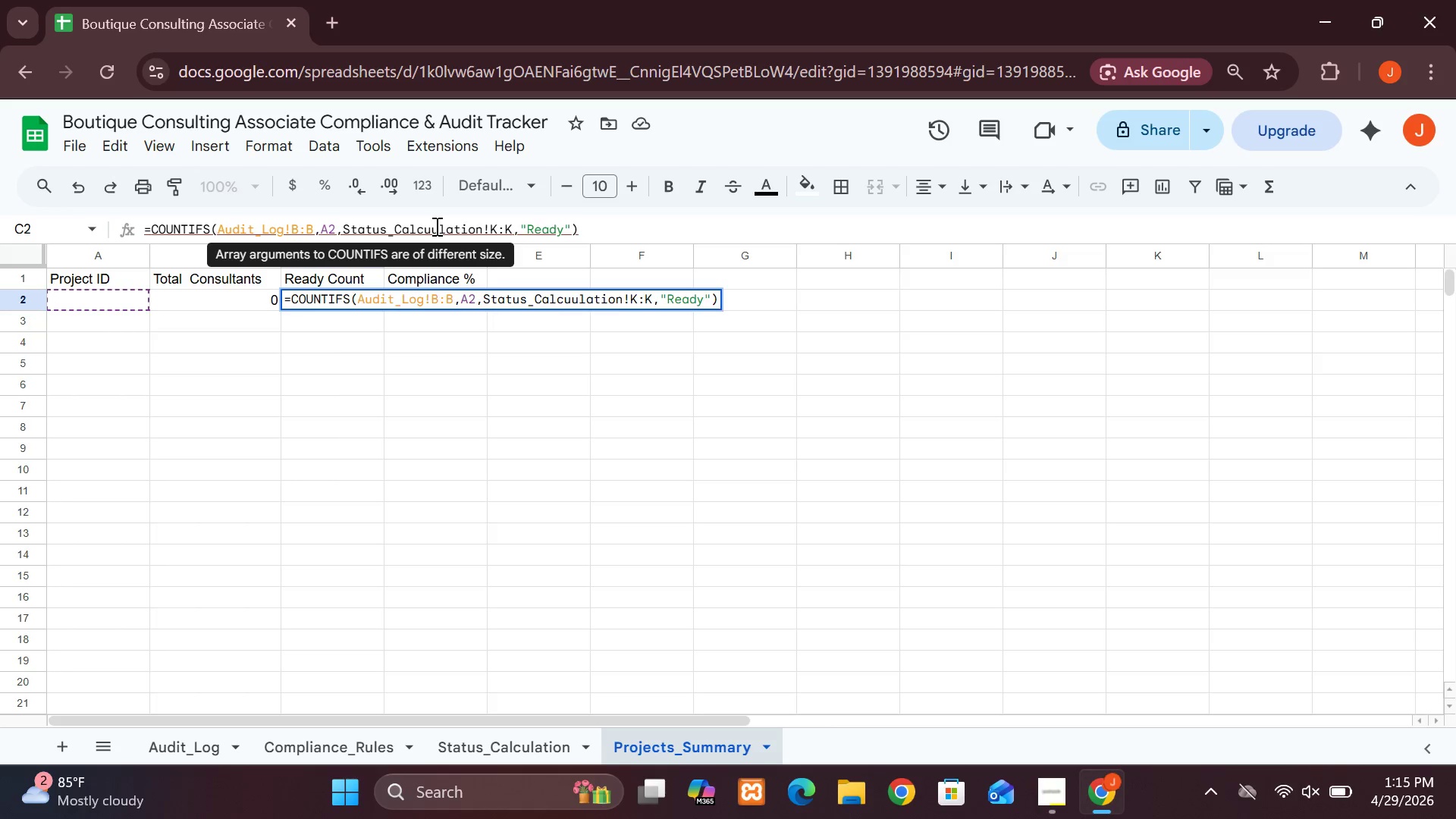 
key(Backspace)
 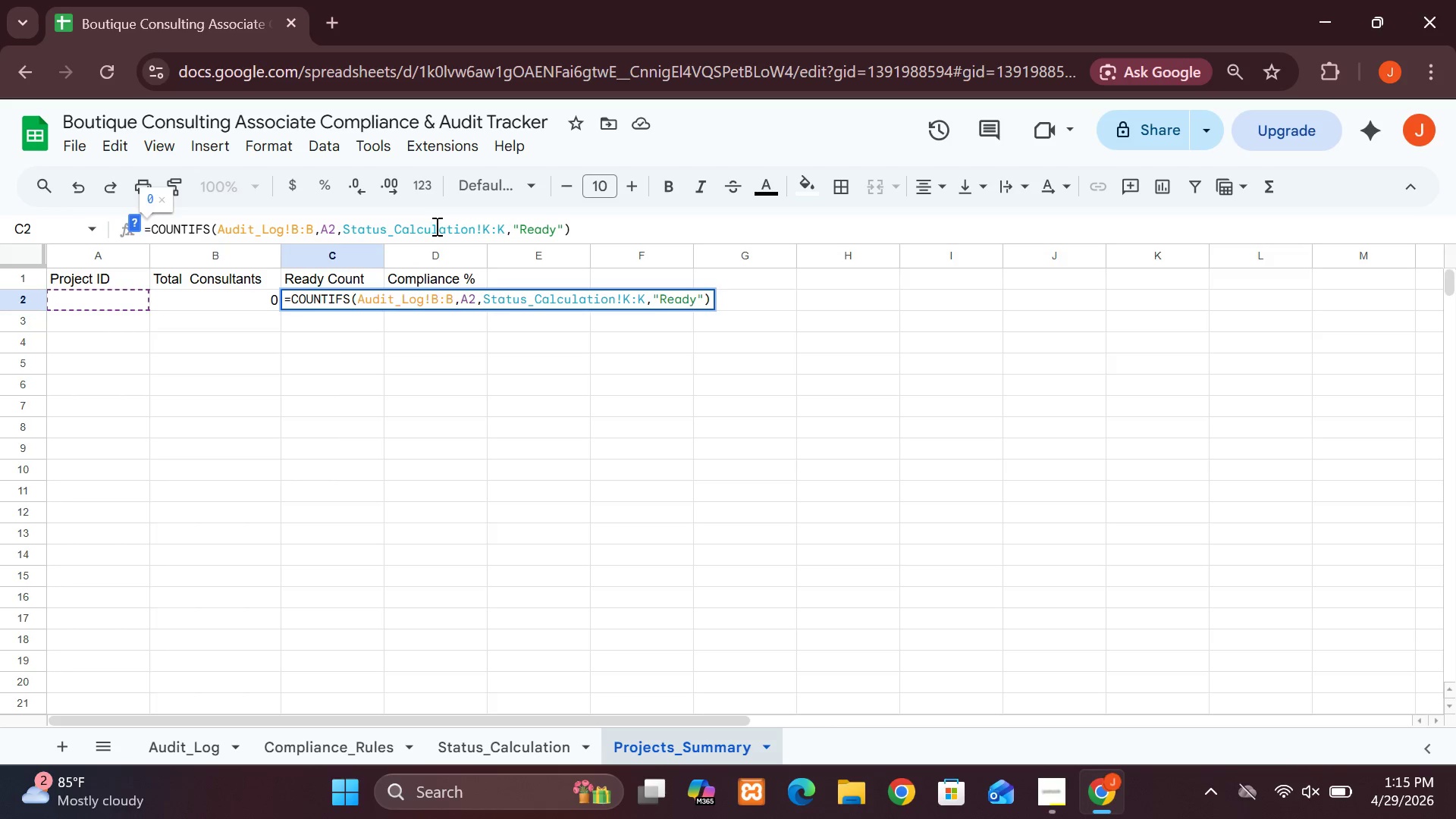 
key(Enter)
 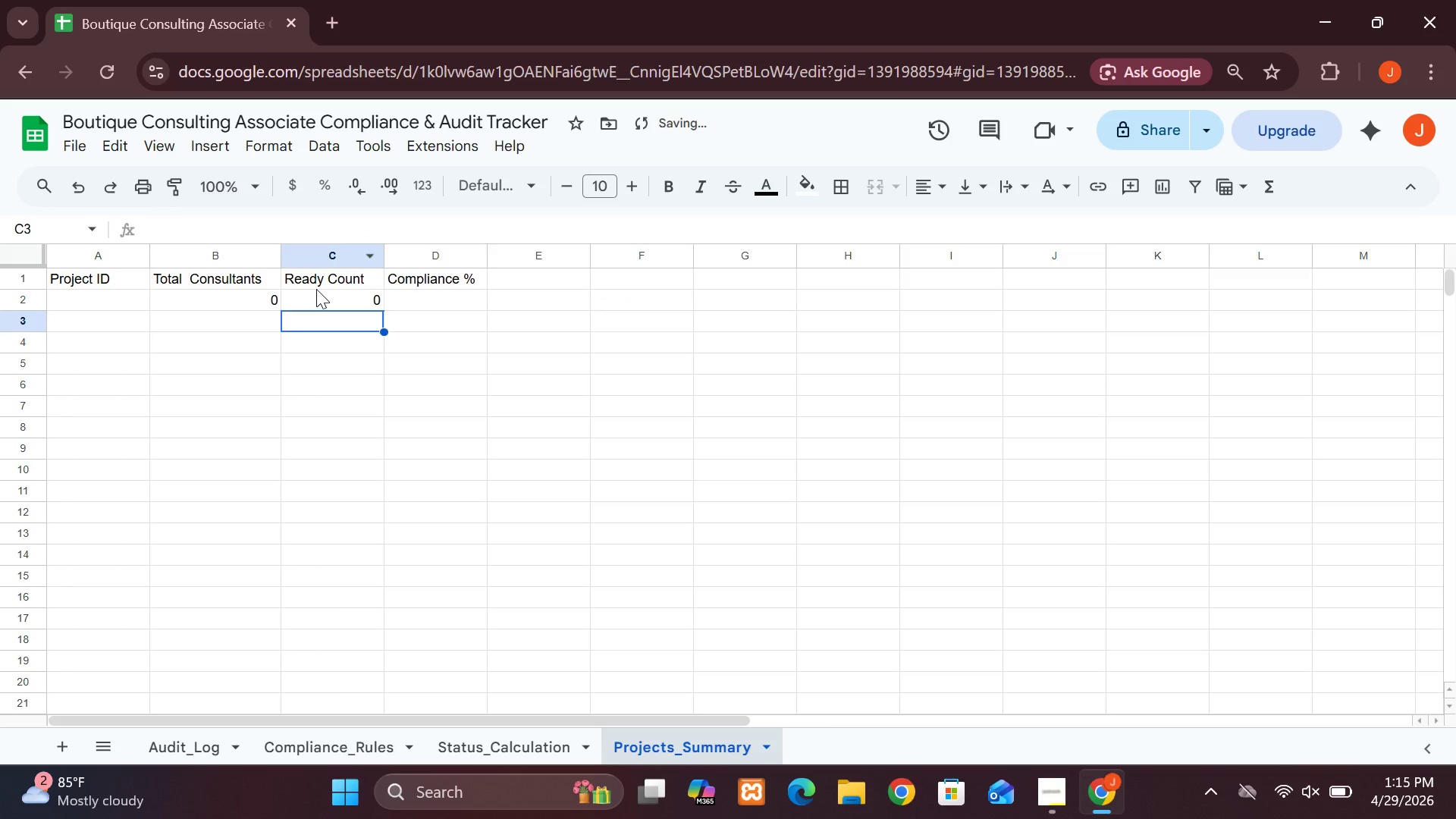 
left_click([316, 289])
 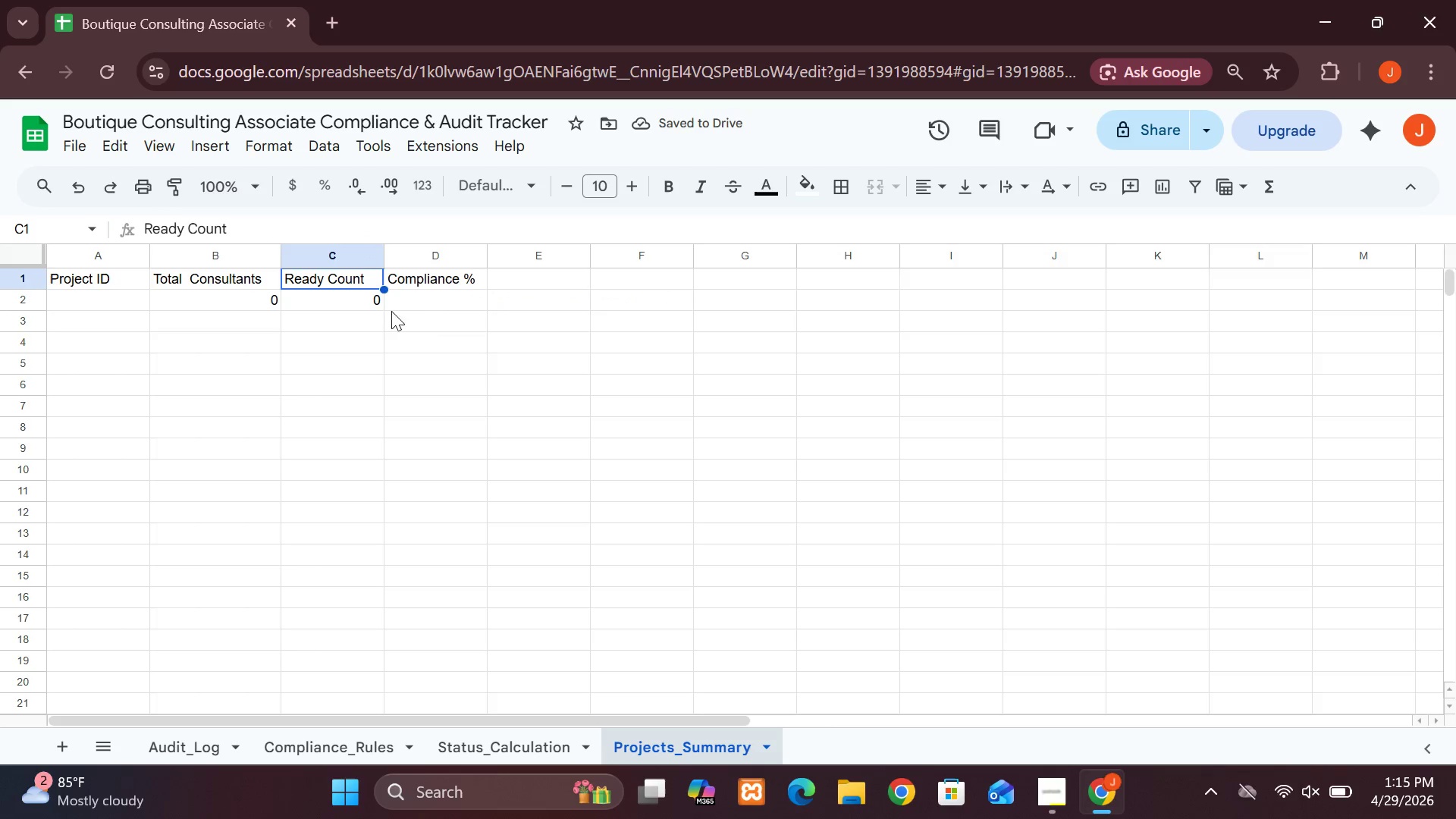 
left_click([431, 299])
 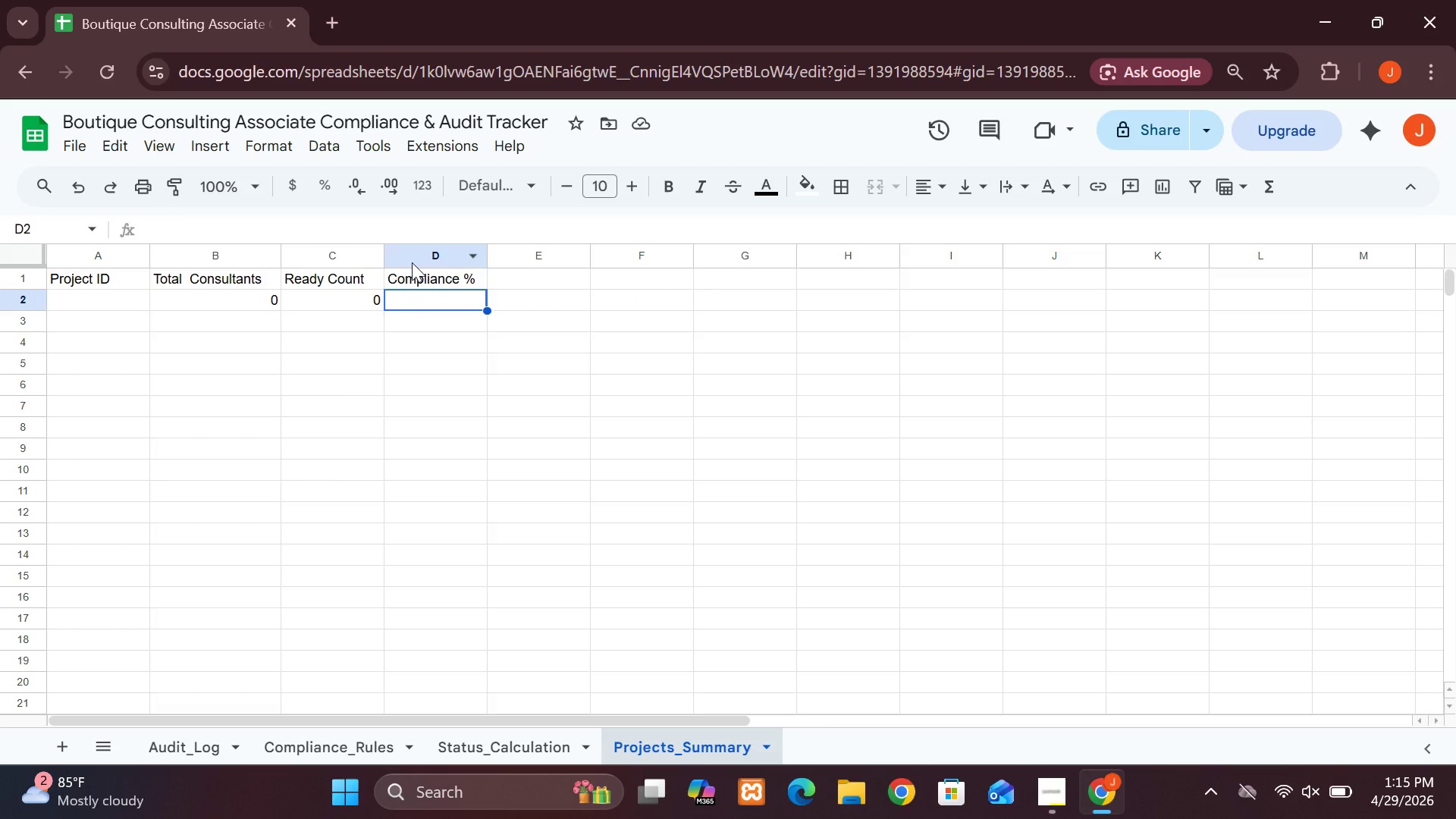 
left_click([412, 262])
 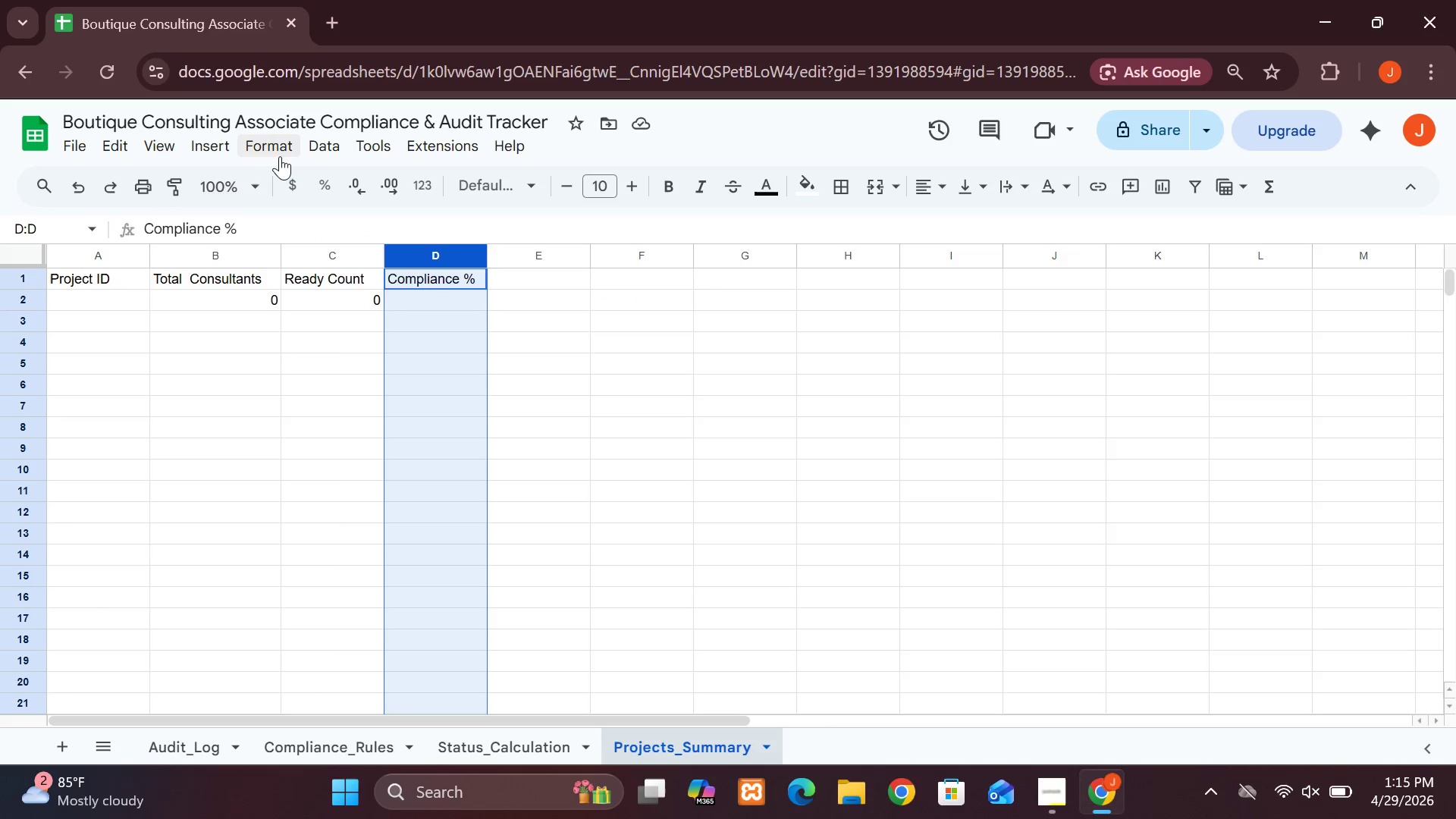 
left_click([275, 144])
 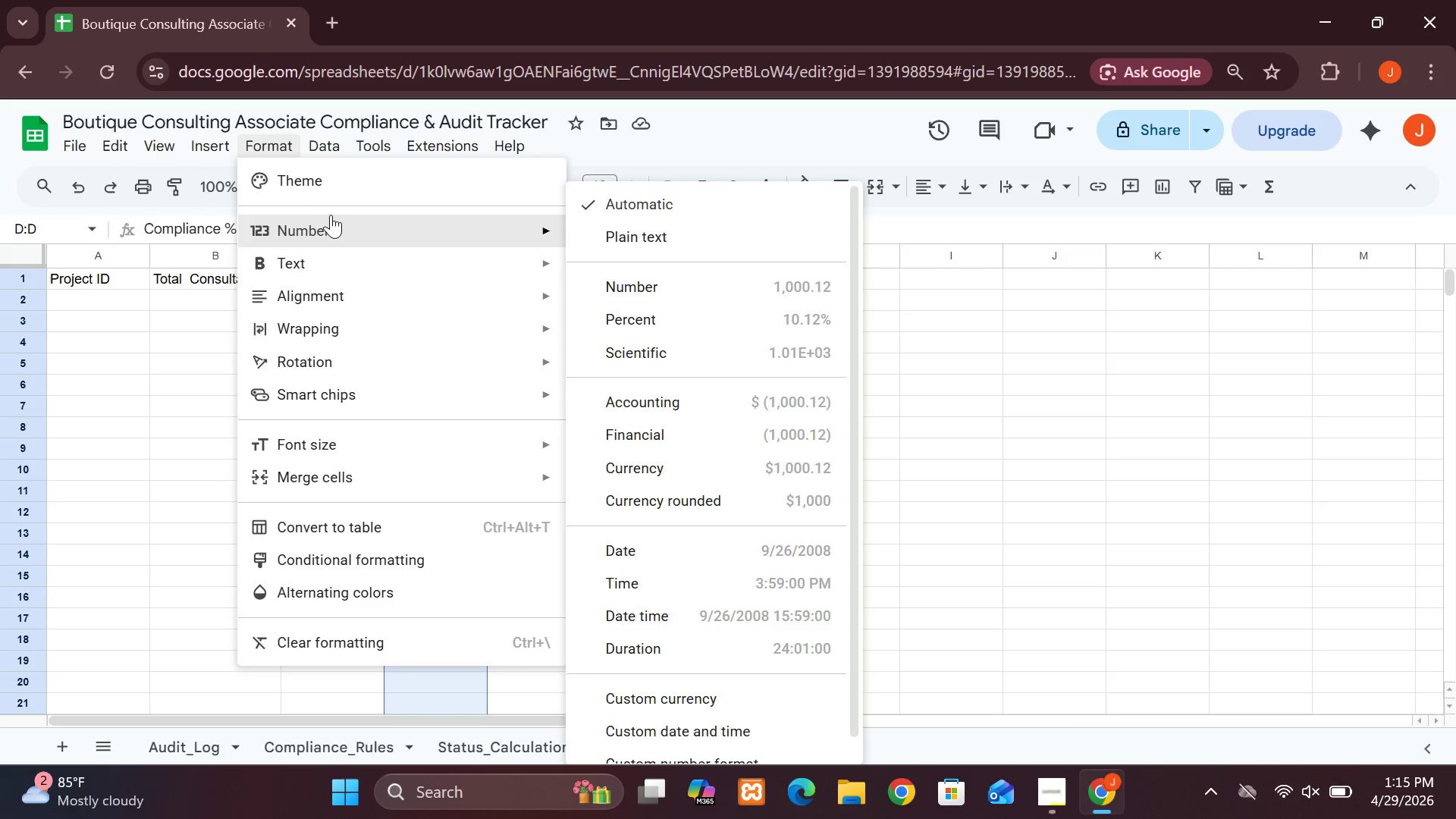 
left_click([333, 221])
 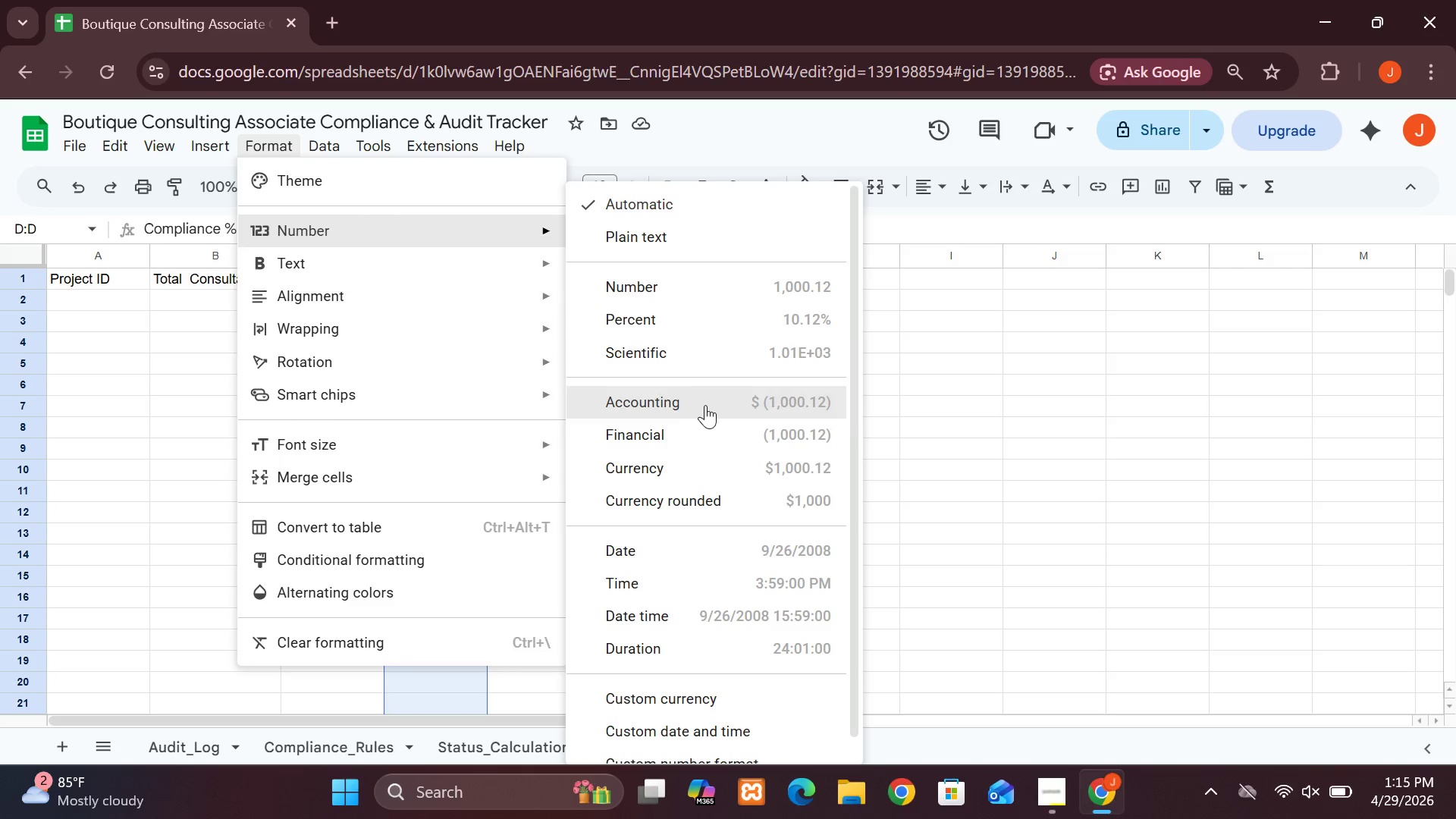 
wait(5.12)
 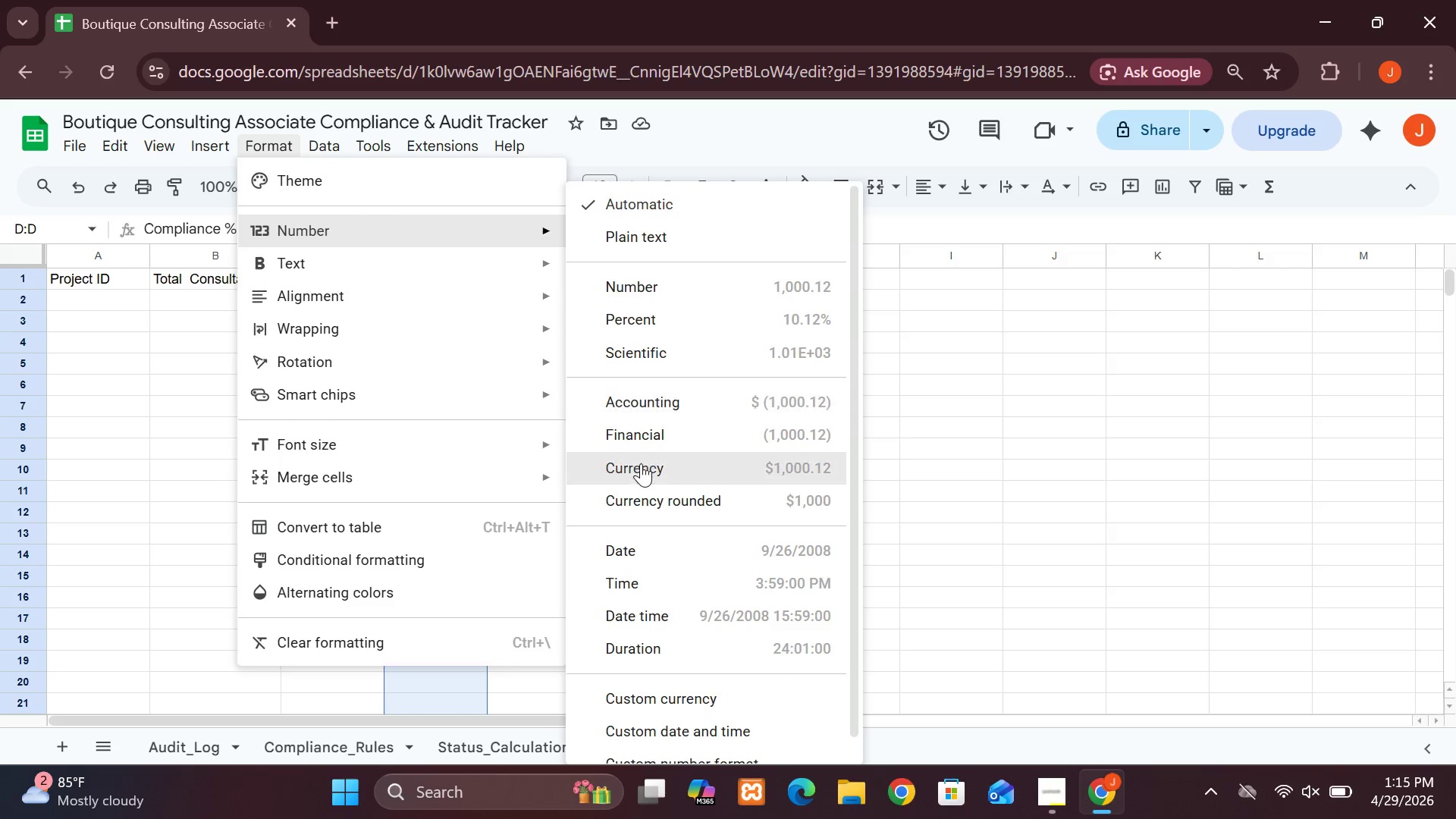 
left_click([697, 322])
 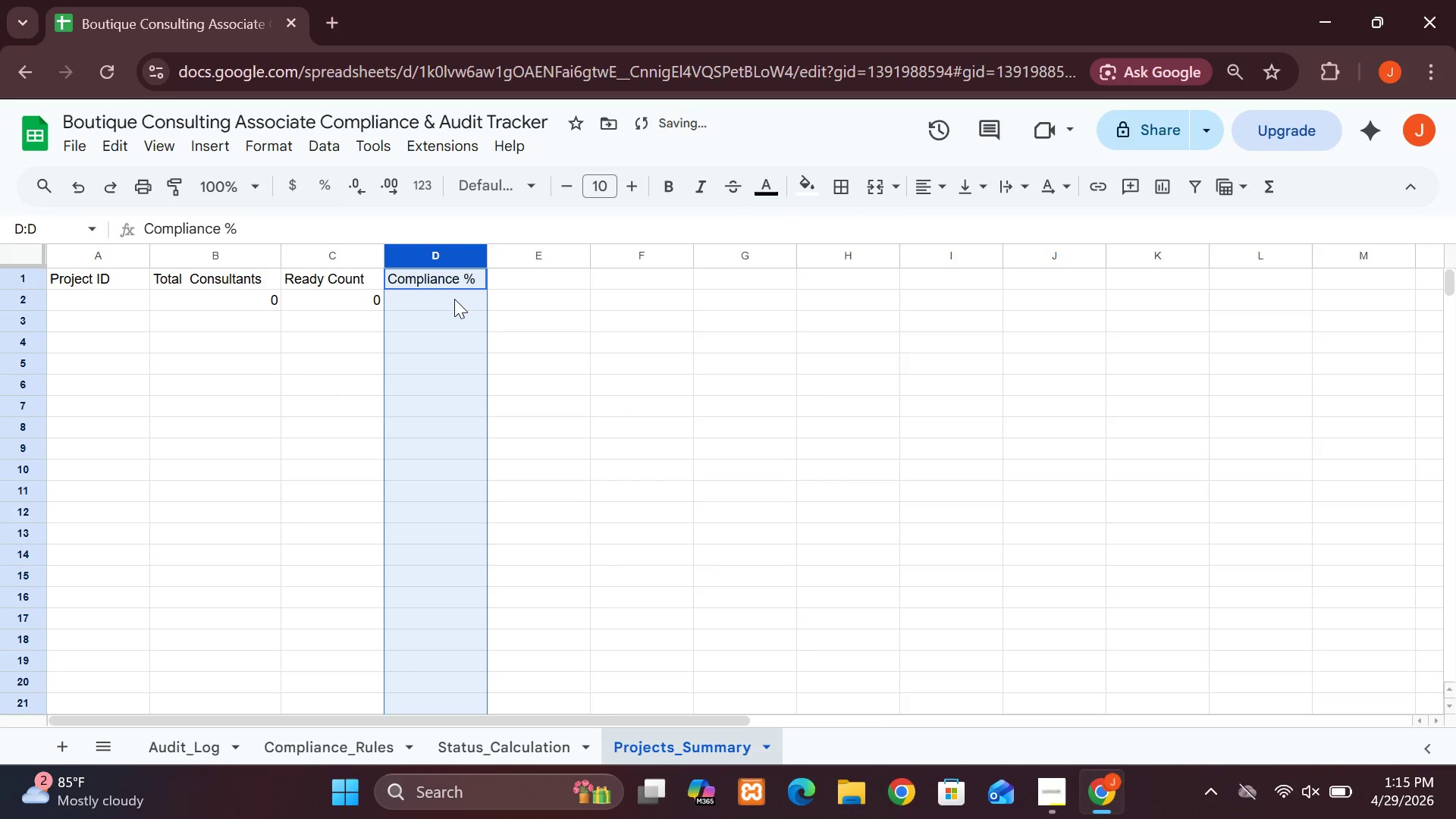 
left_click([455, 301])
 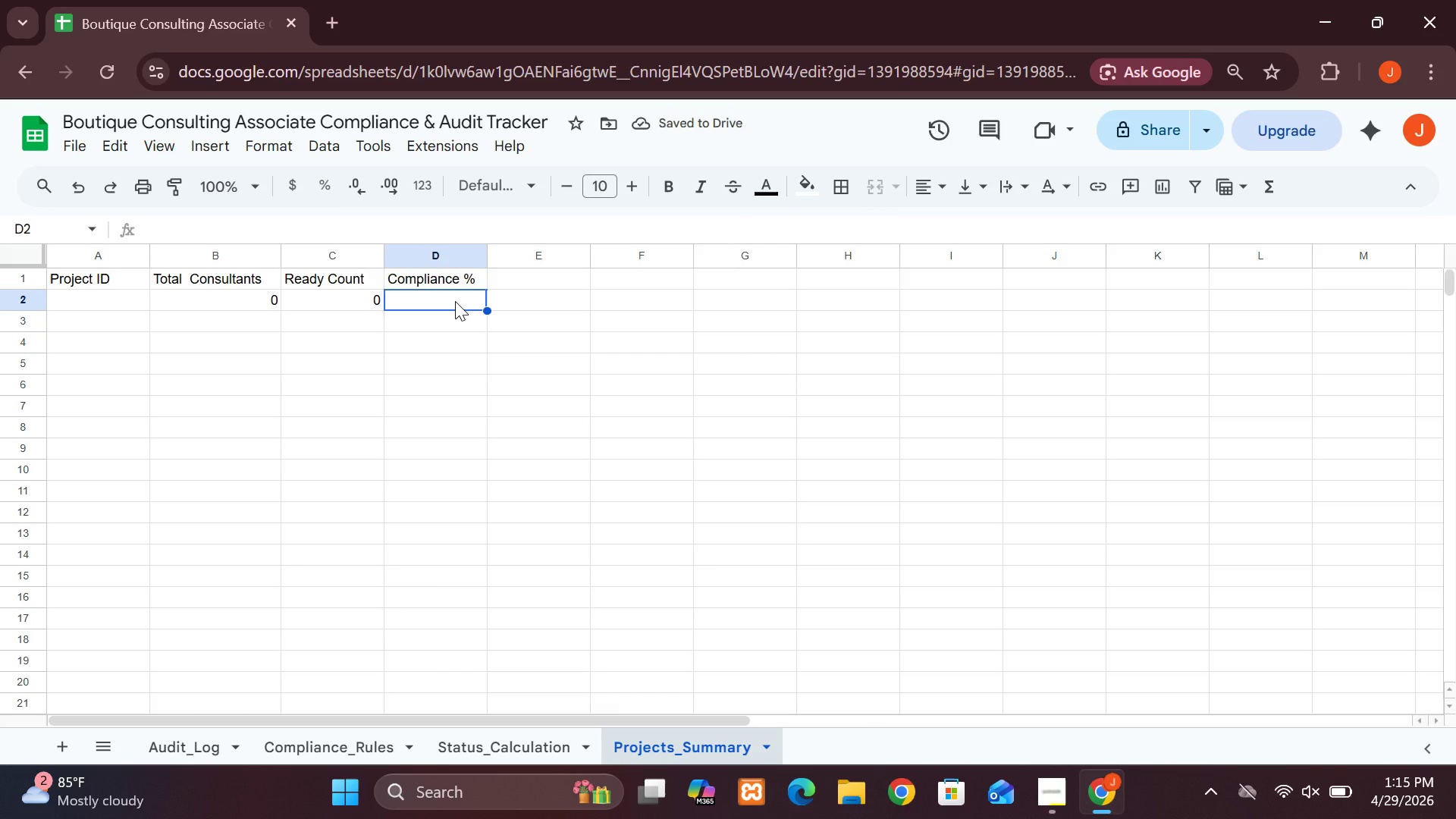 
type(C2/B2)
 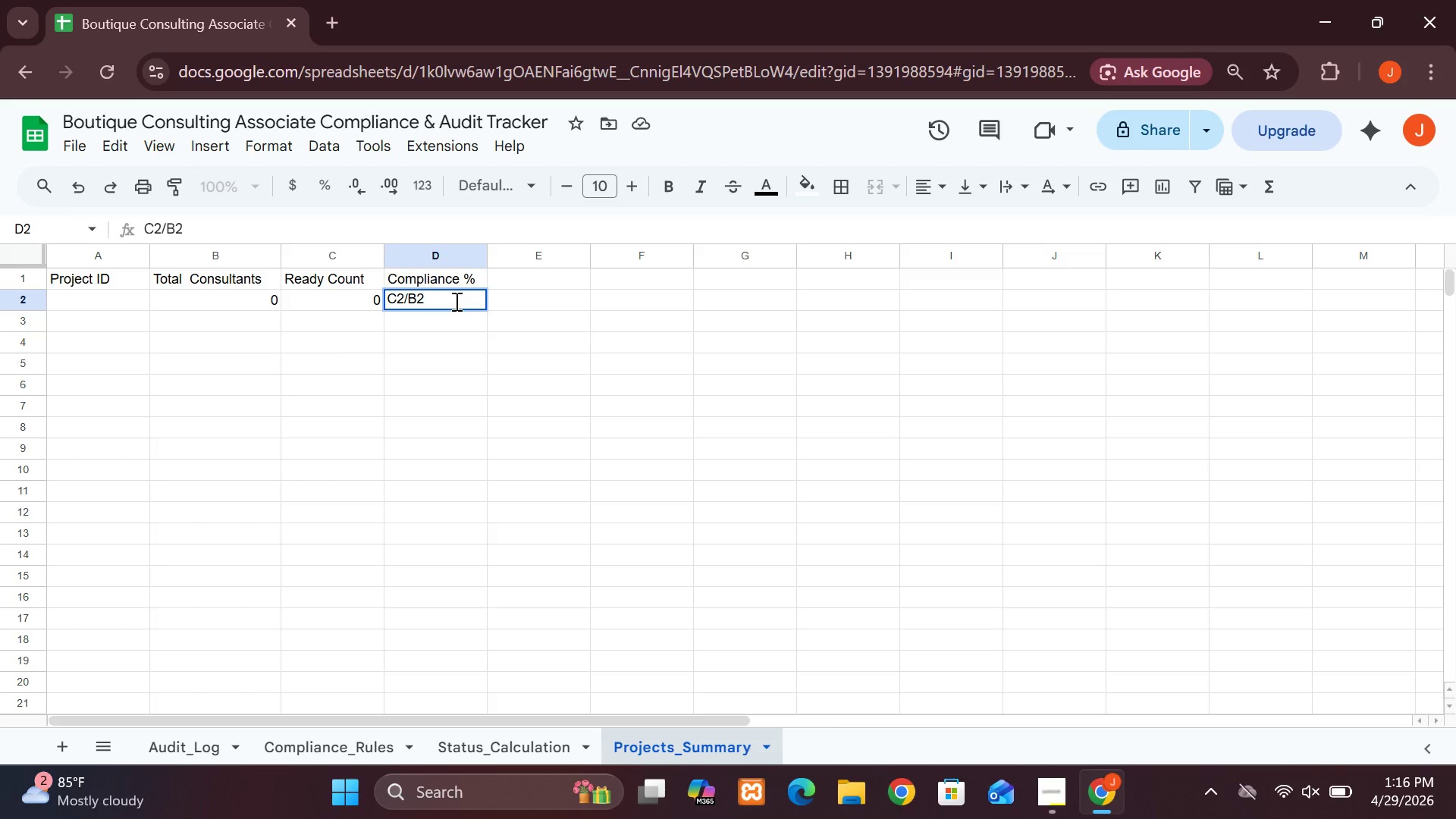 
key(Enter)
 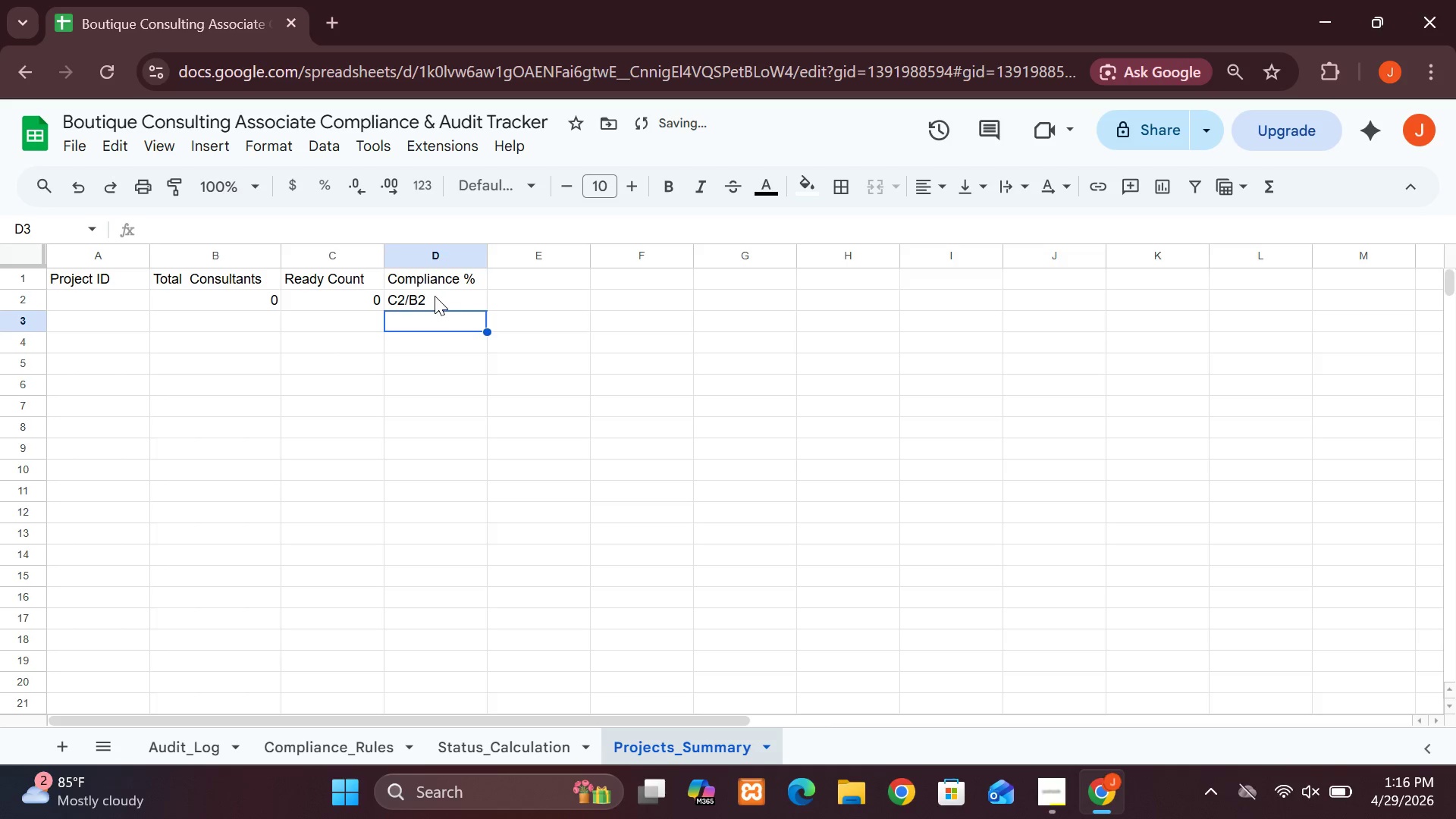 
left_click([398, 290])
 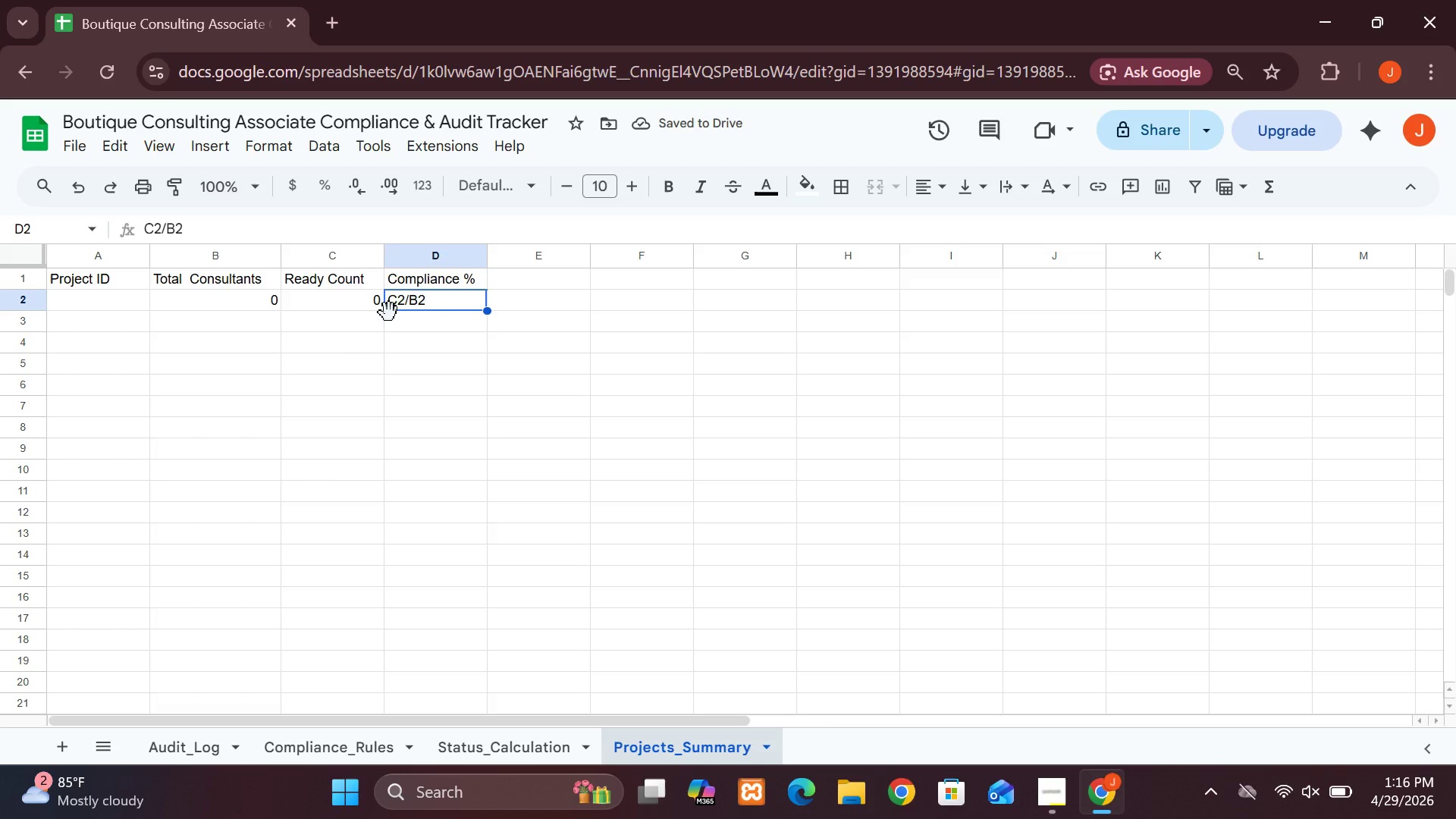 
left_click_drag(start_coordinate=[389, 312], to_coordinate=[408, 300])
 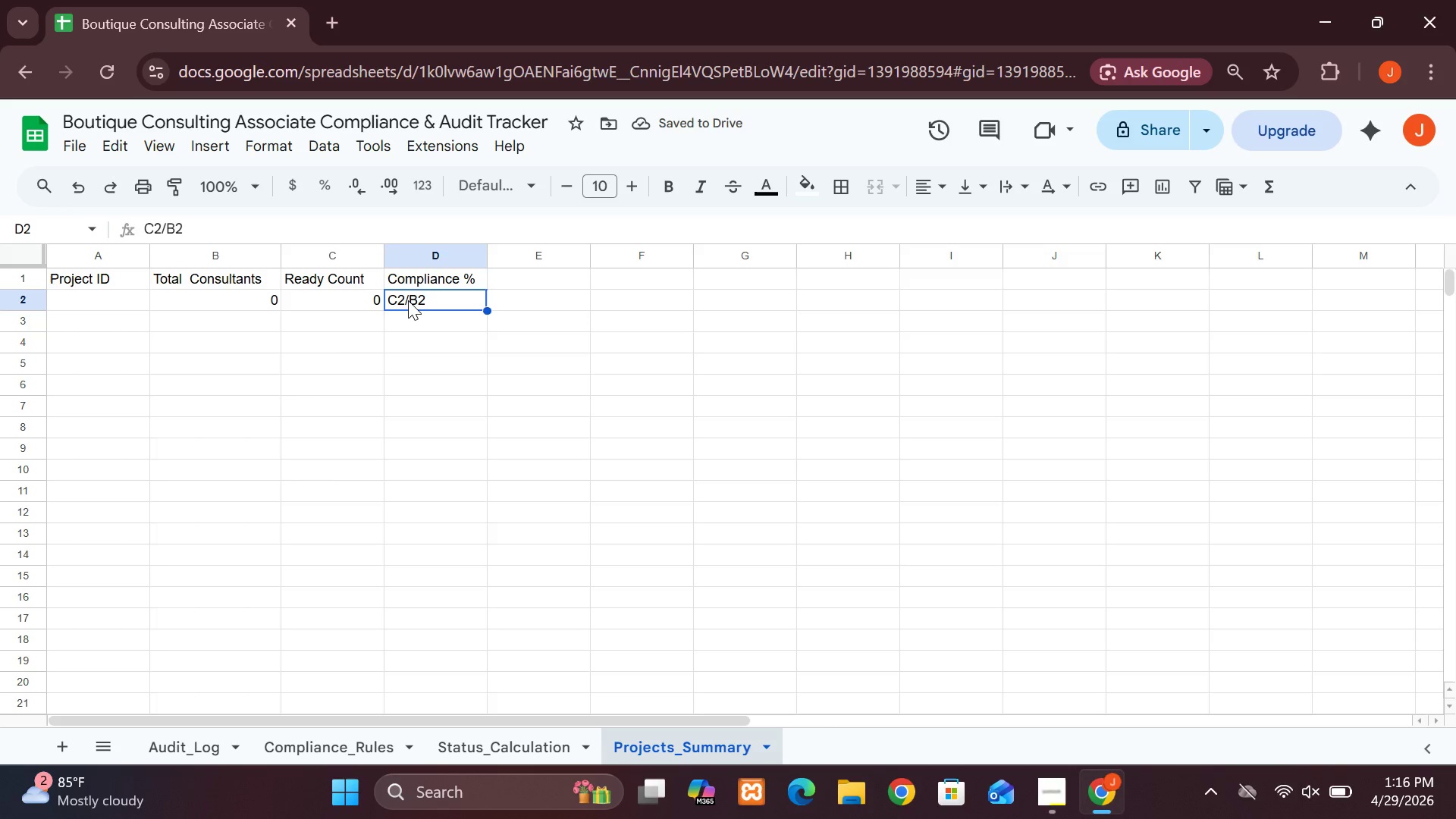 
double_click([408, 300])
 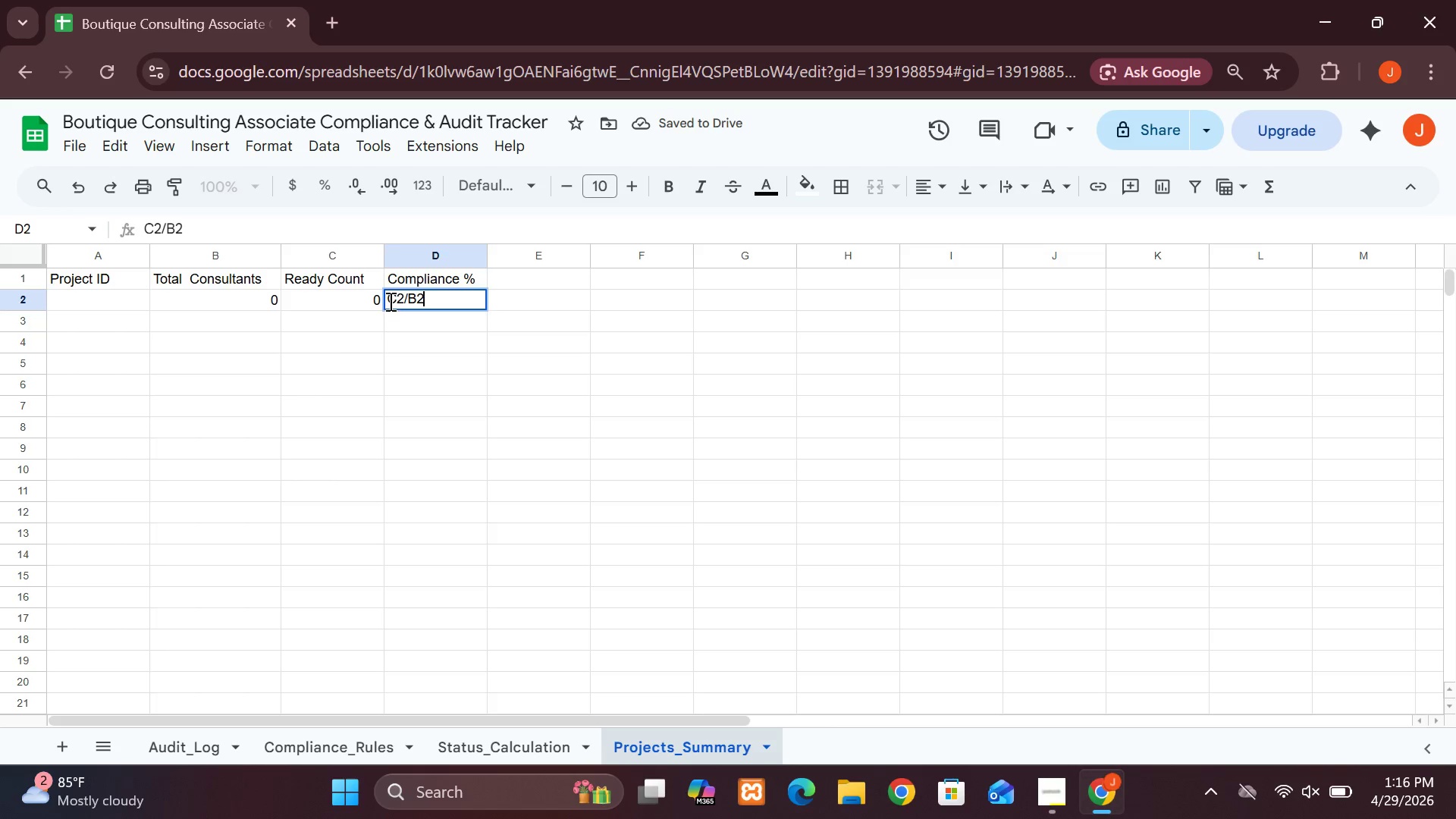 
left_click([389, 301])
 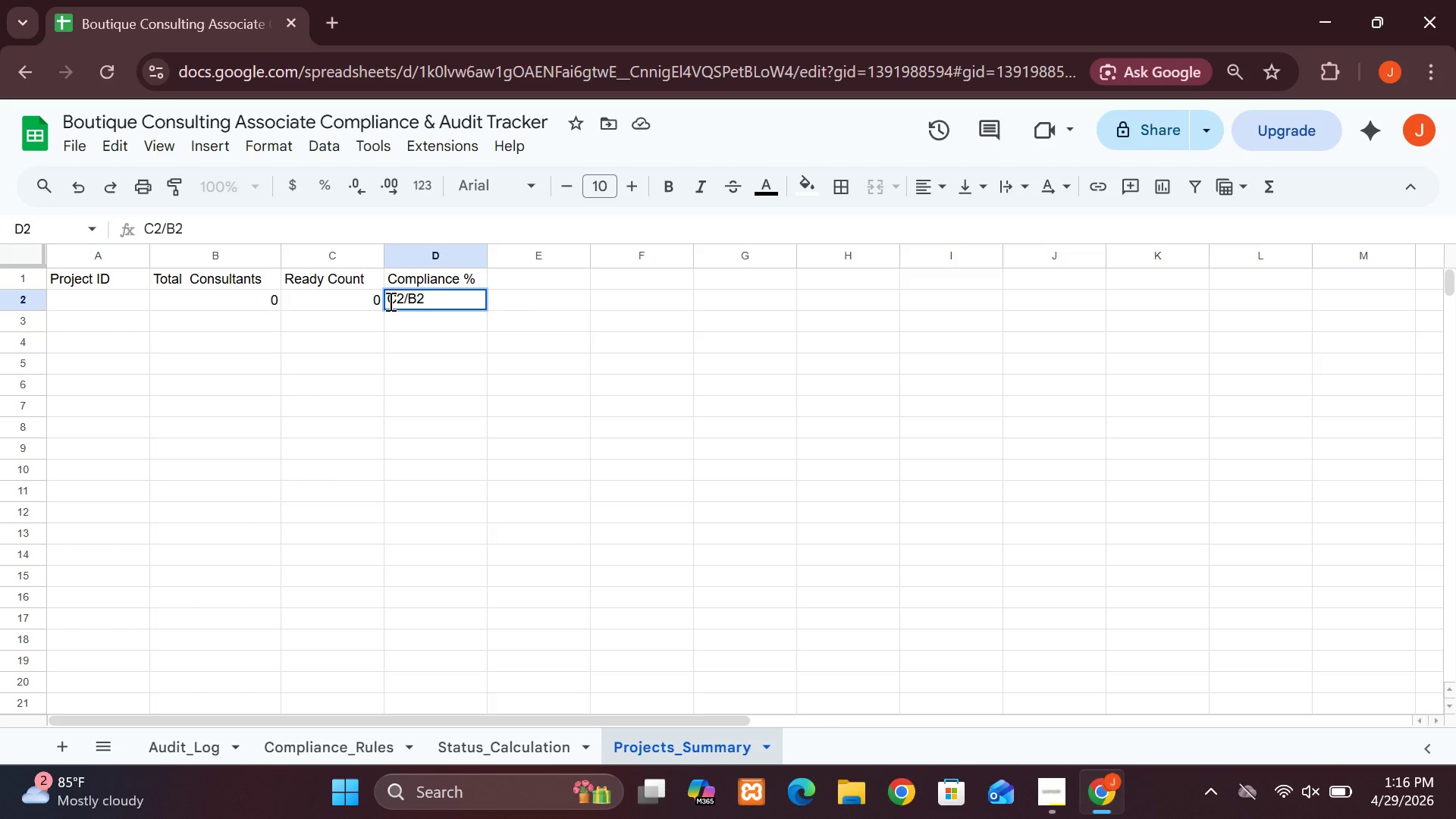 
key(Equal)
 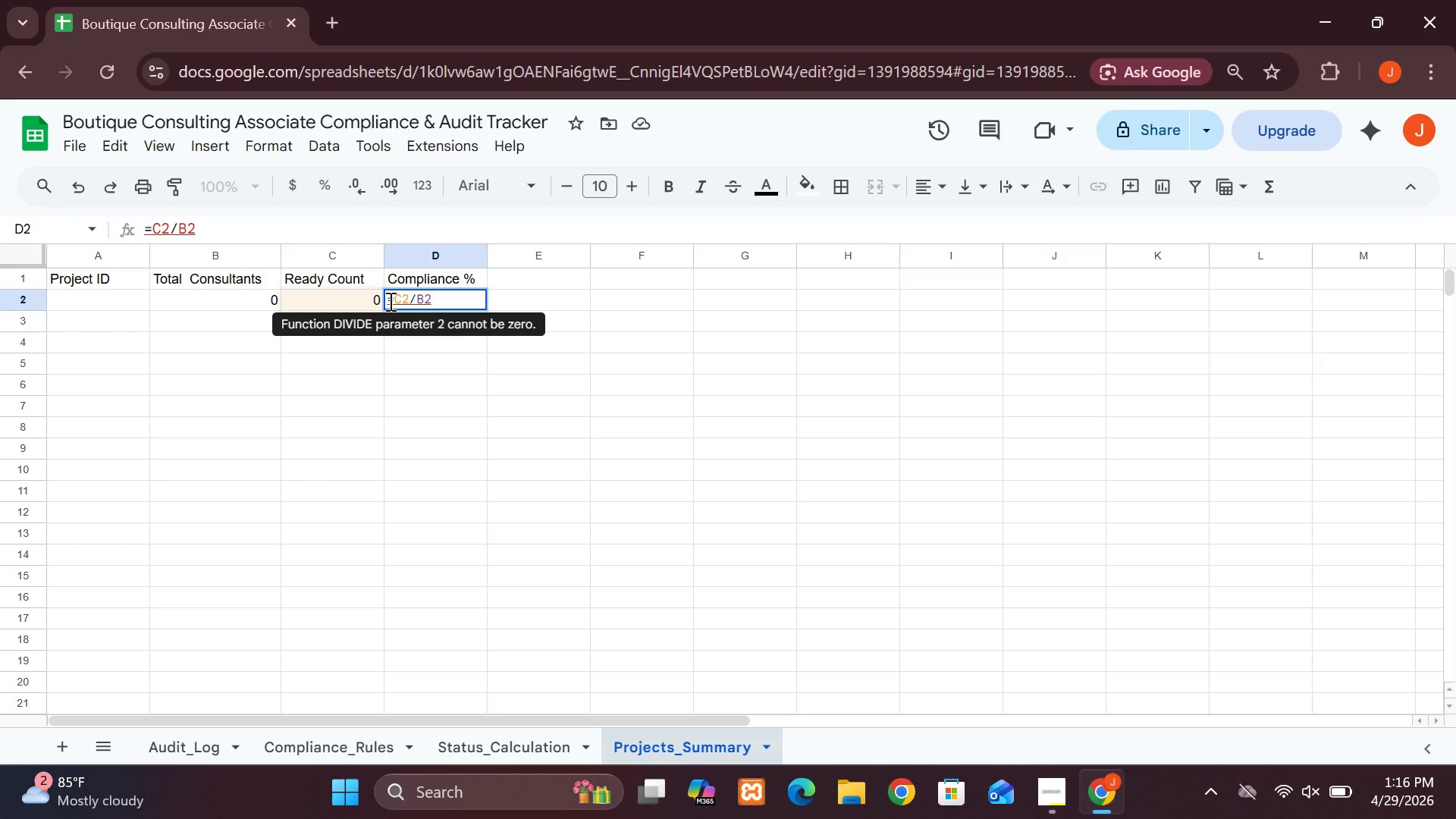 
key(Enter)
 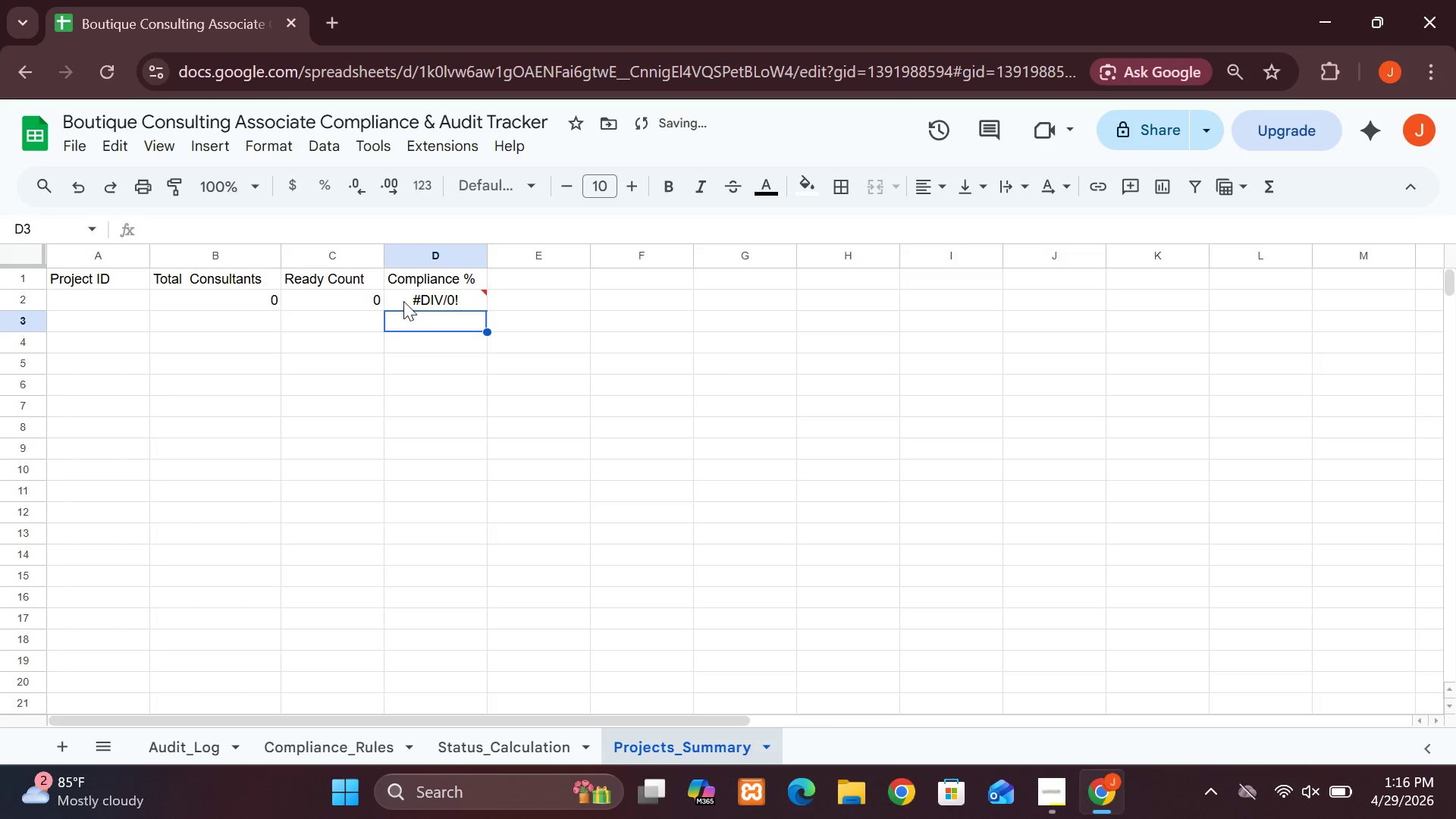 
left_click([404, 301])
 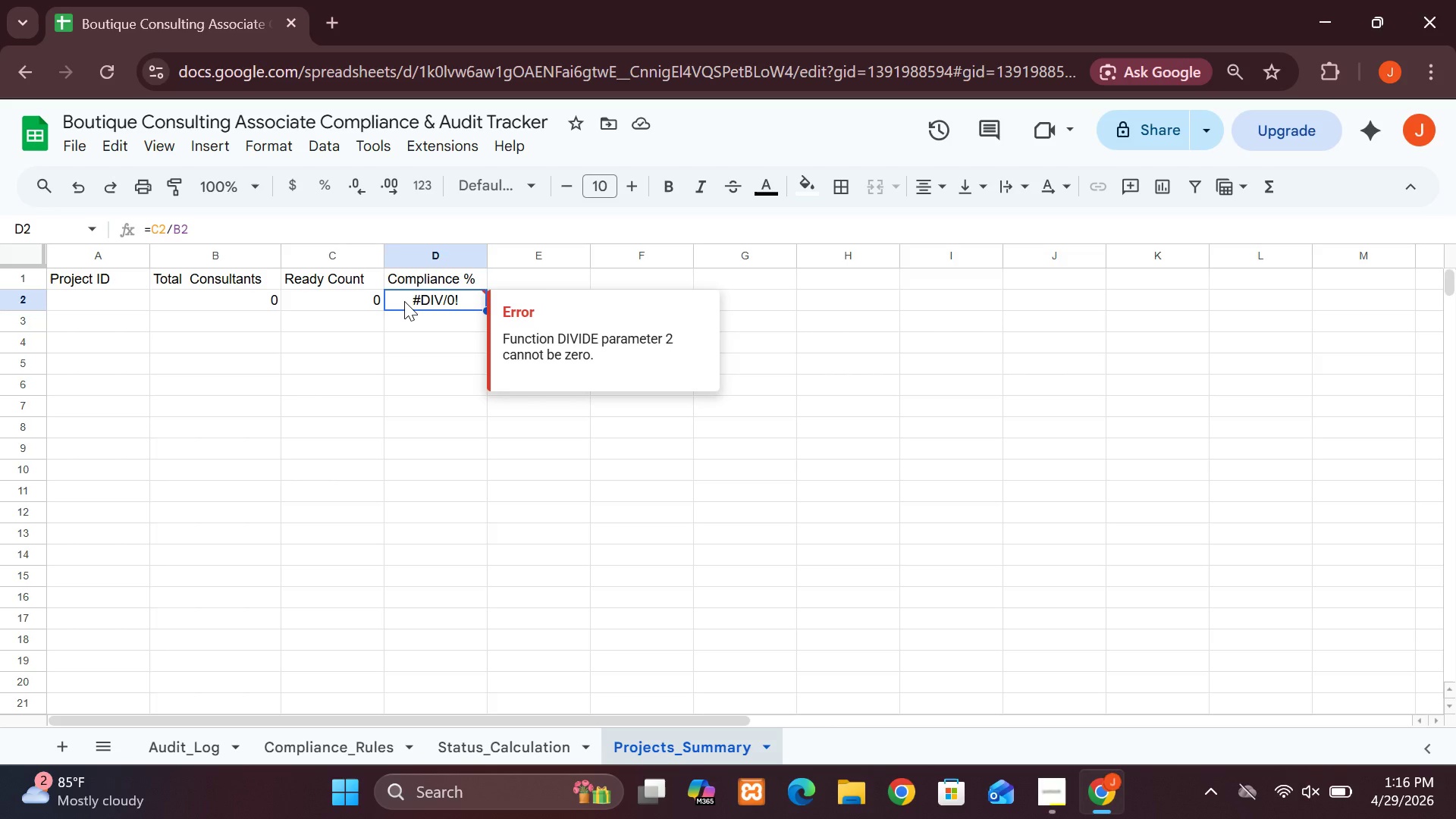 
wait(21.77)
 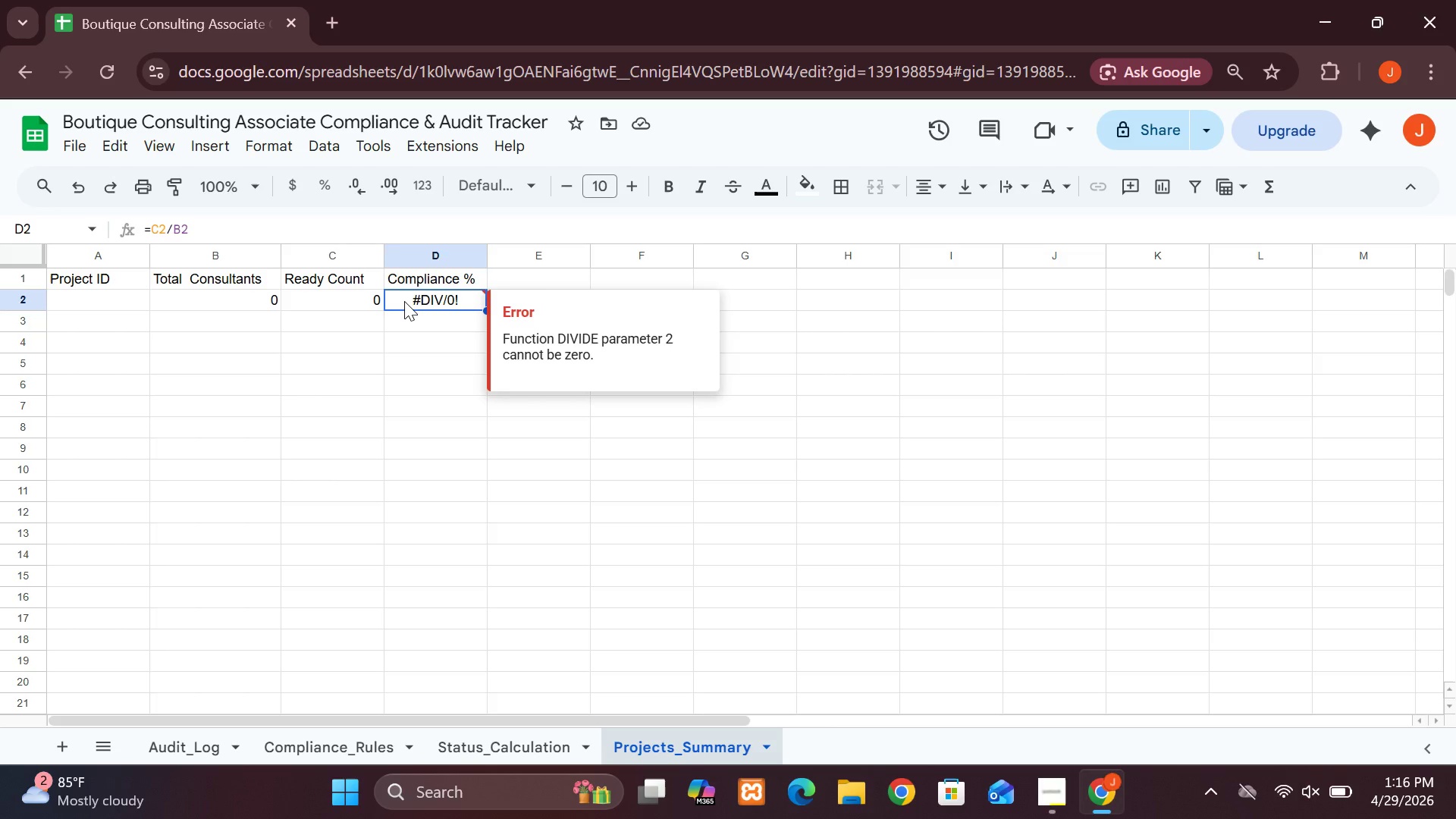 
left_click([67, 753])
 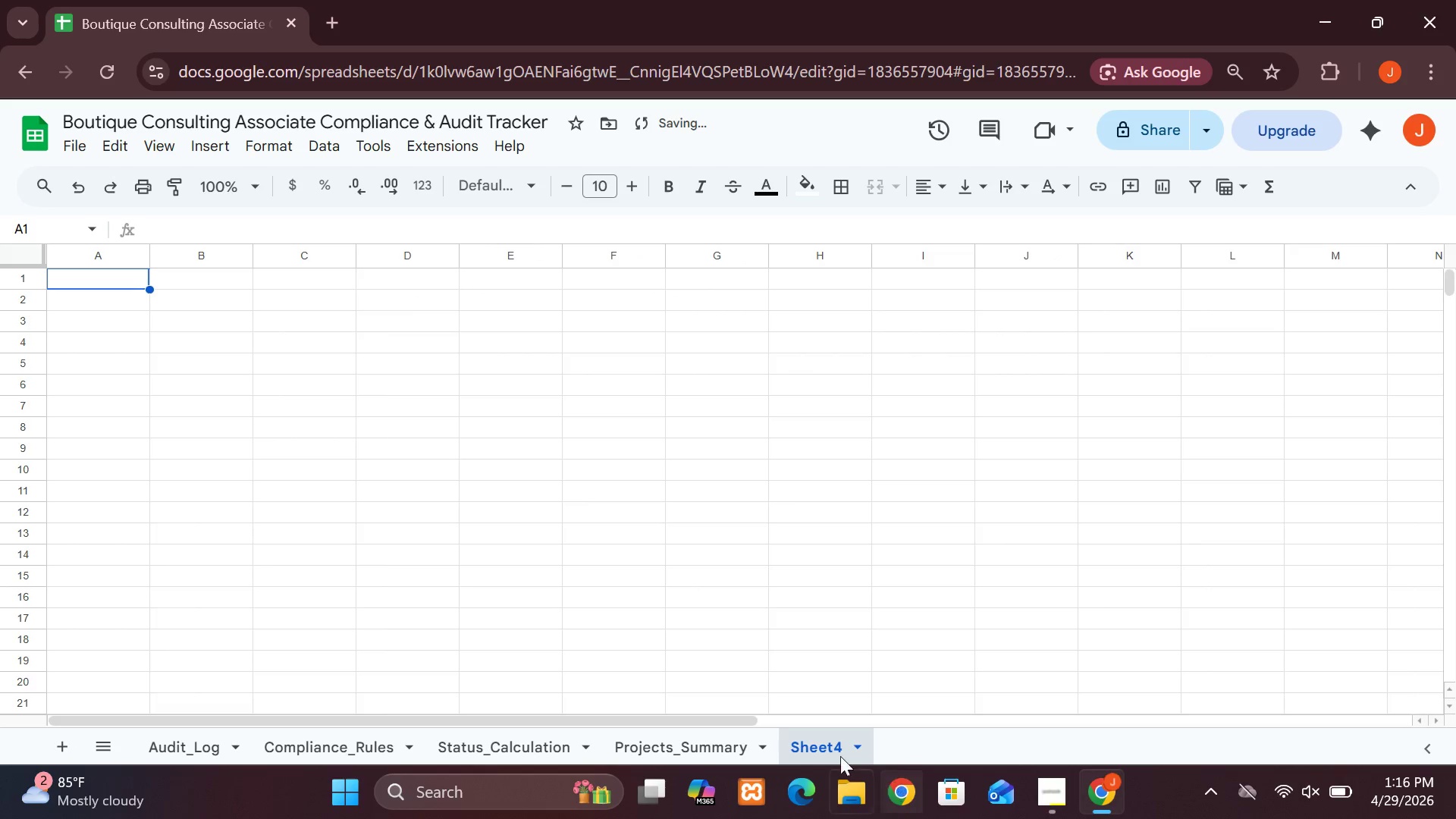 
double_click([831, 750])
 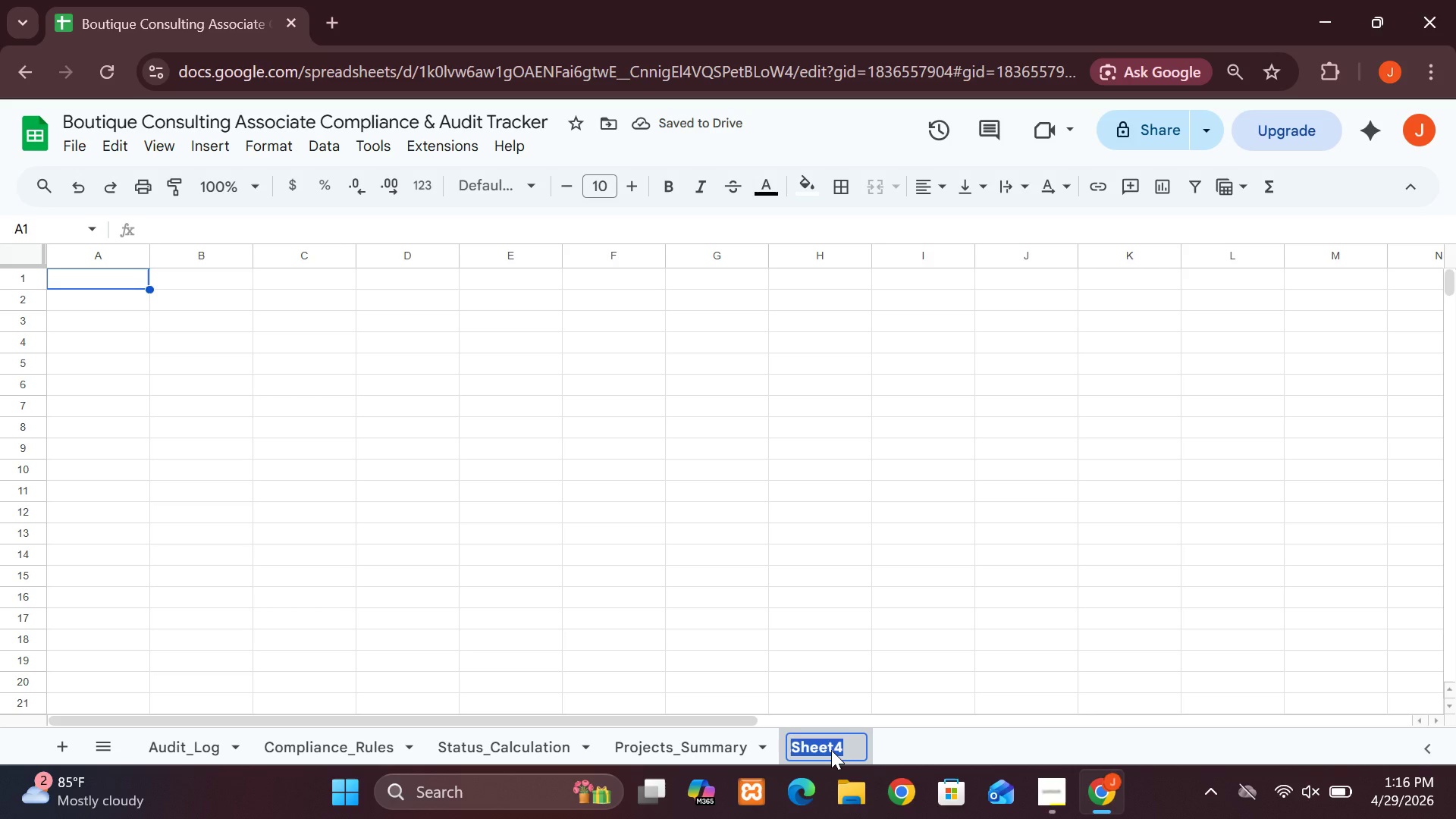 
type(Vendor Payment)
 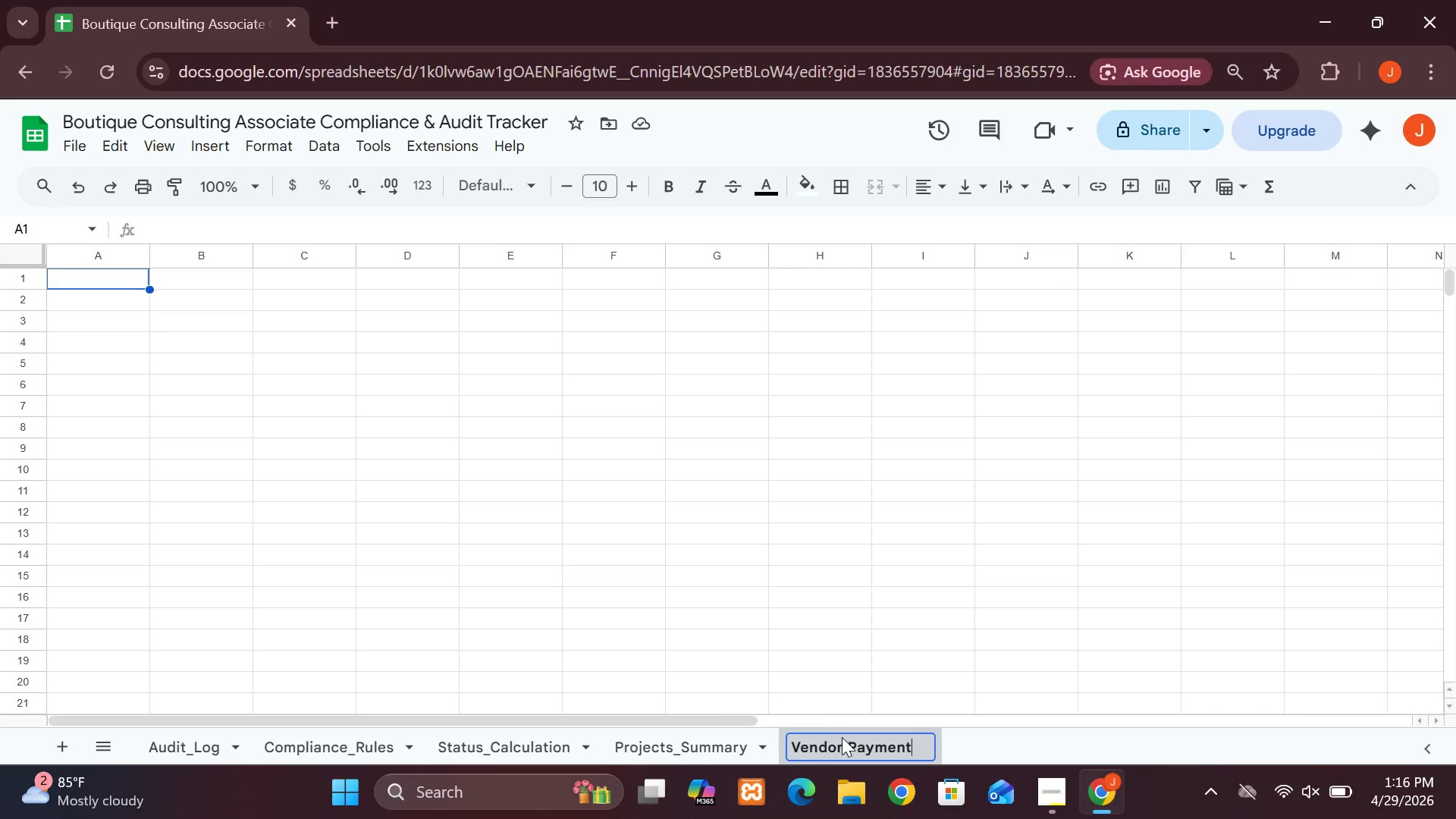 
left_click([842, 737])
 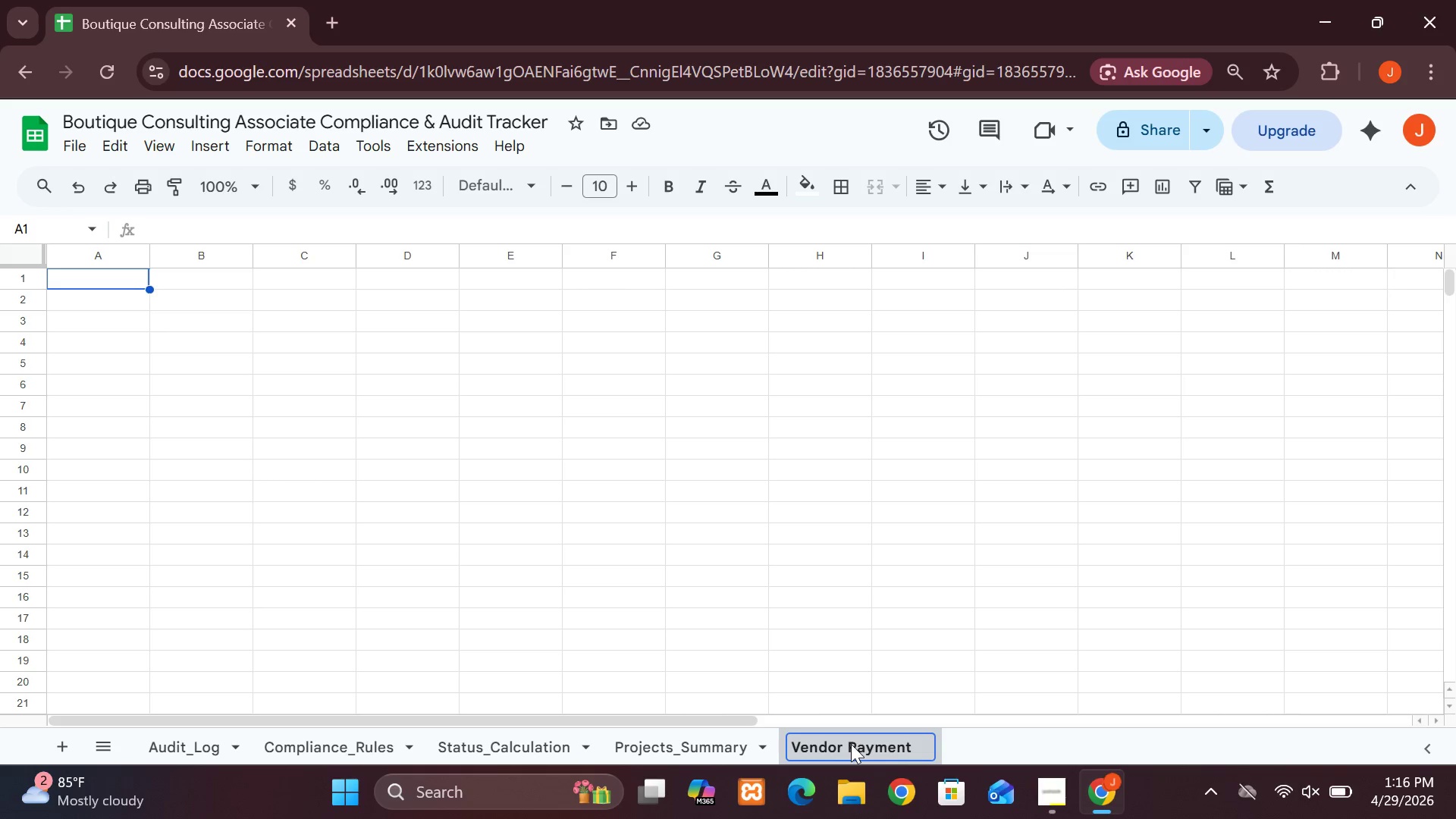 
left_click([851, 744])
 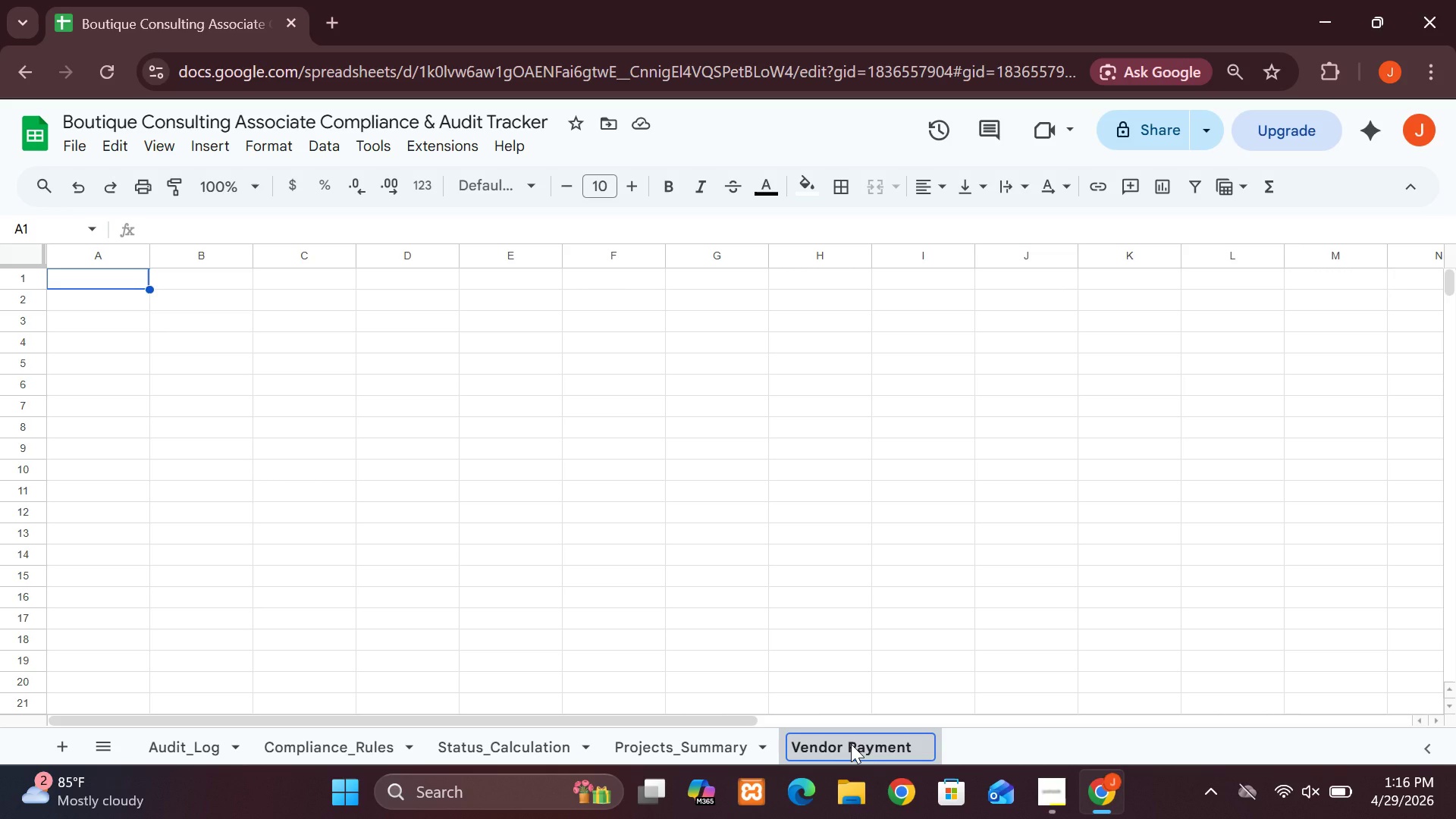 
key(Backspace)
 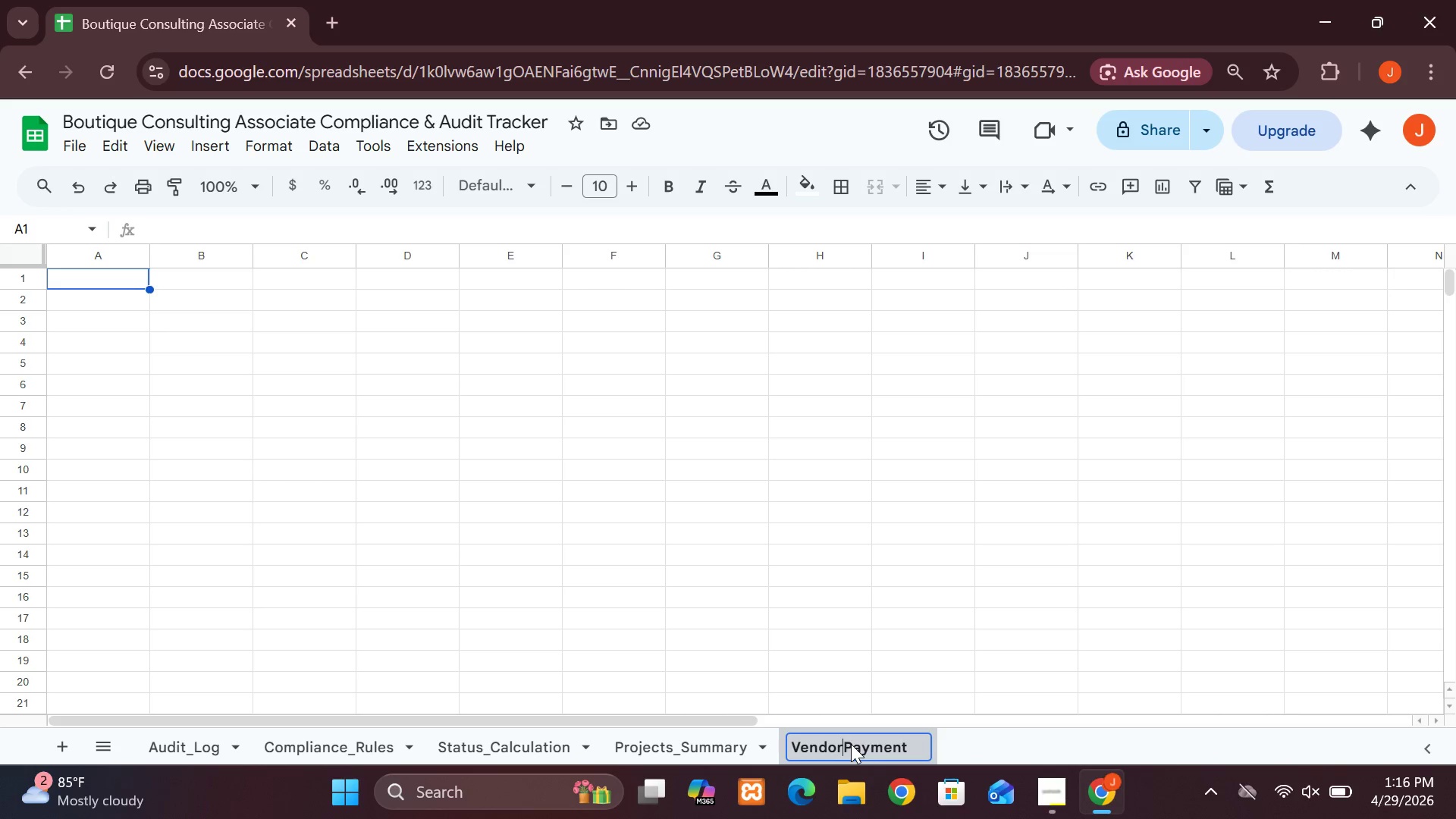 
key(Shift+Minus)
 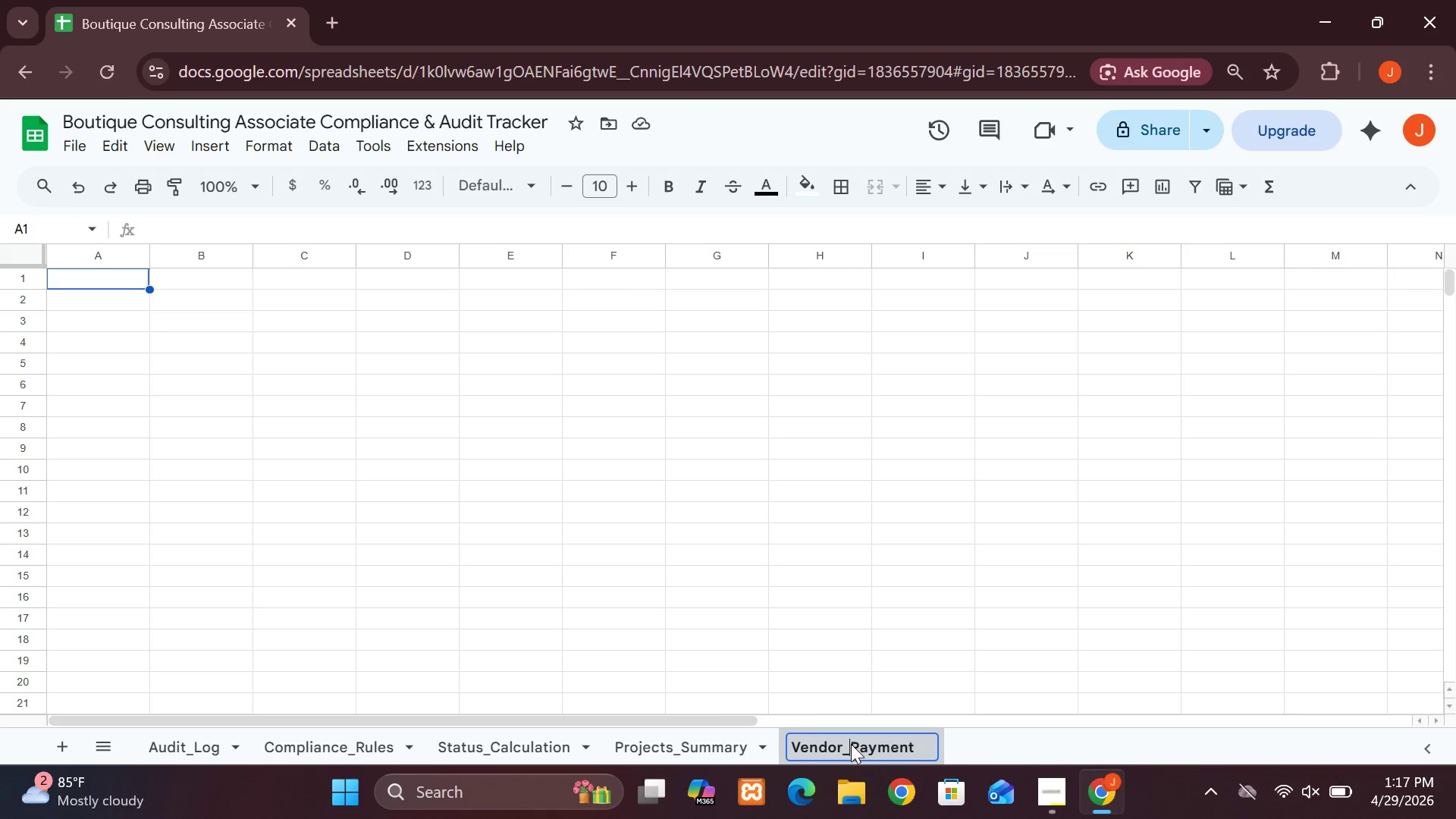 
left_click([915, 744])
 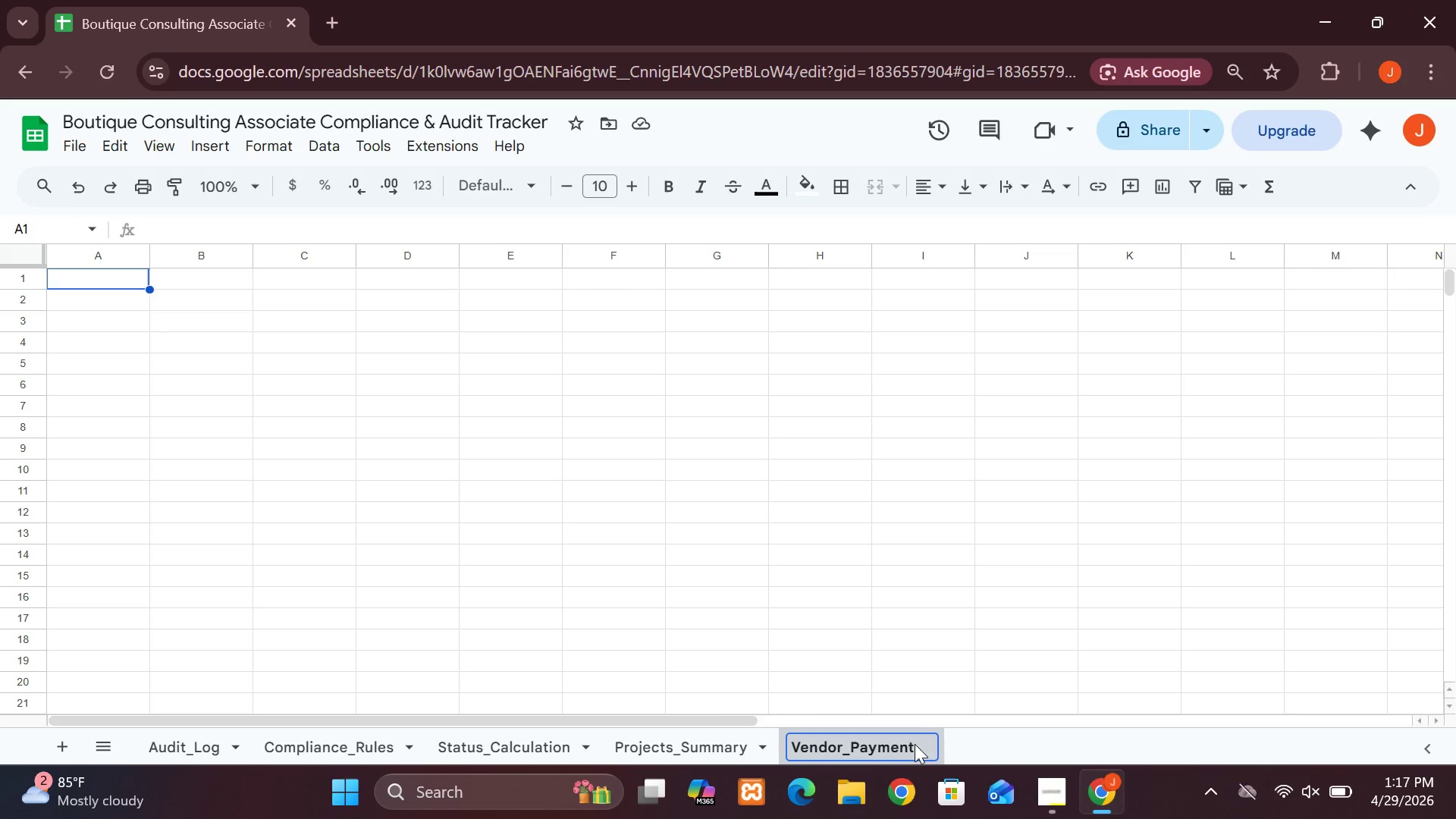 
key(S)
 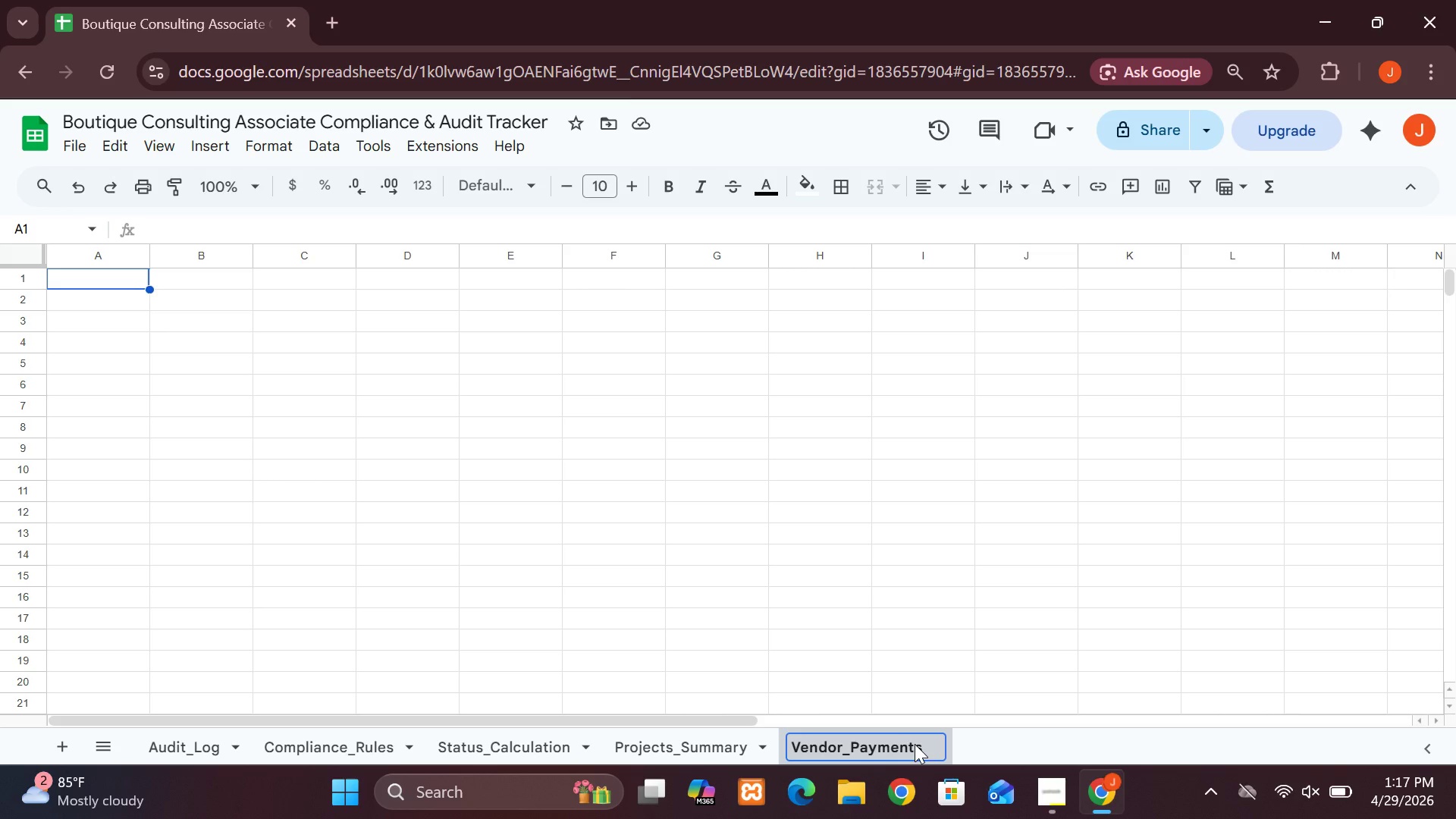 
key(Enter)
 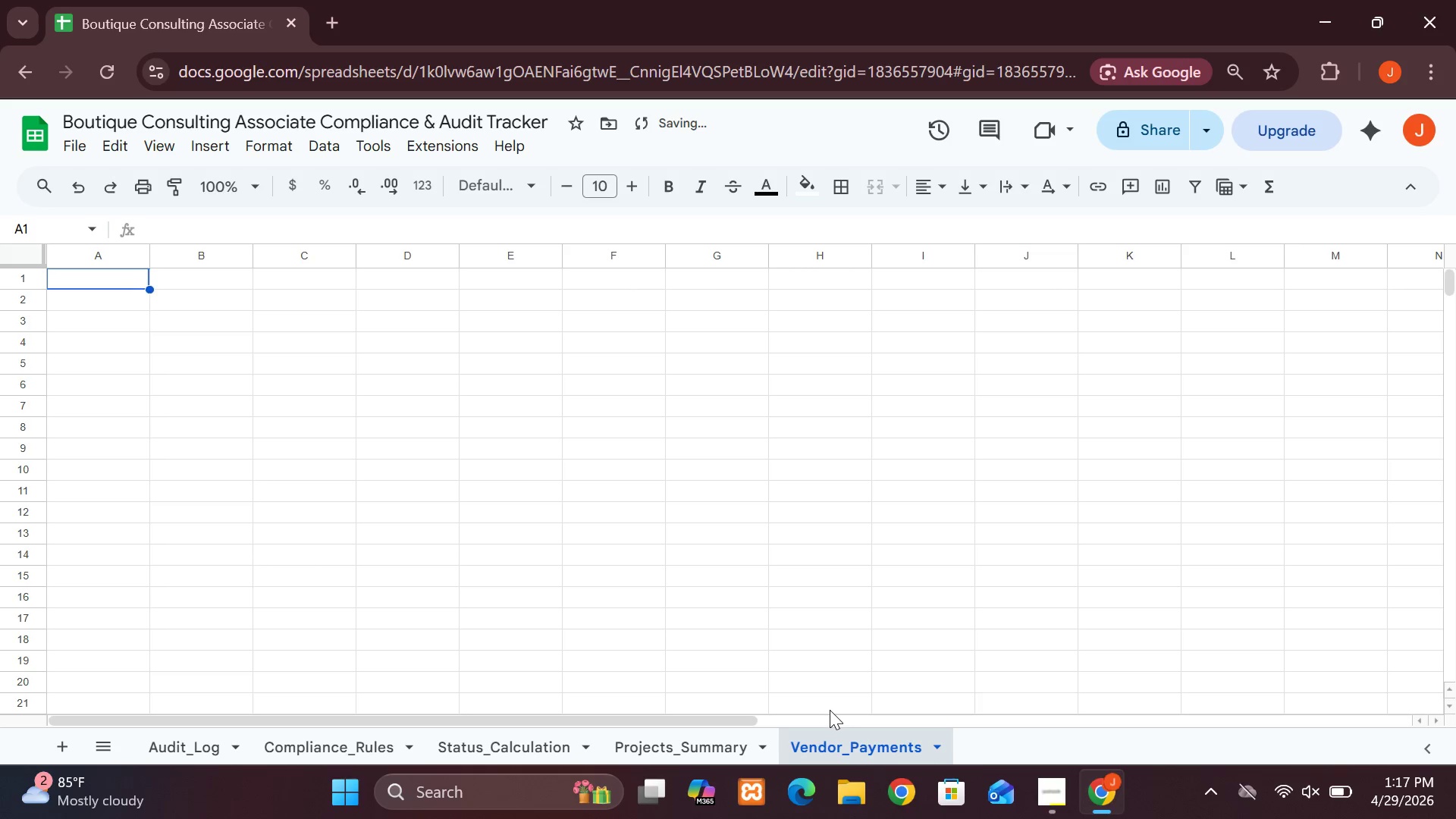 
wait(10.88)
 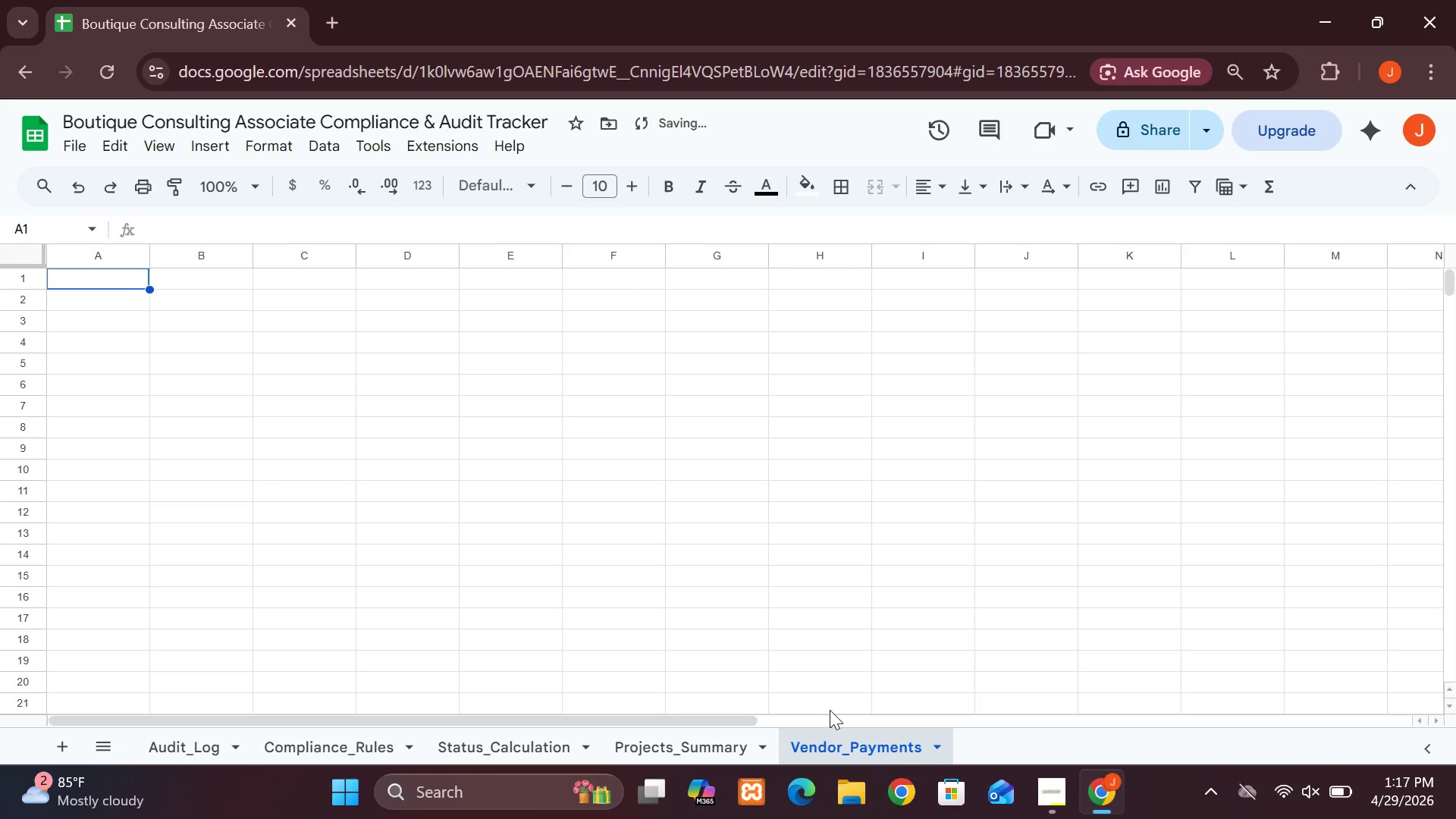 
left_click([200, 733])
 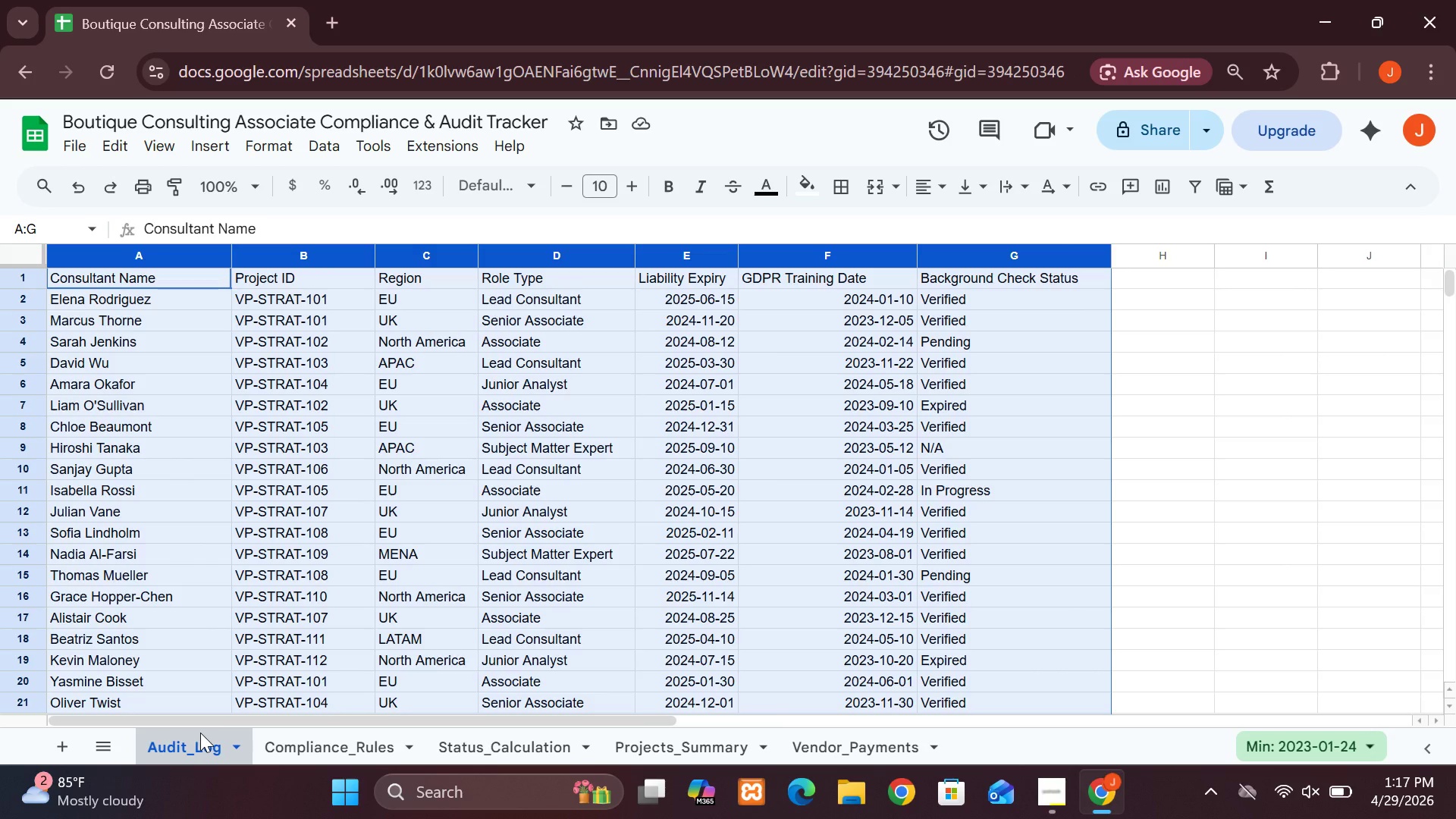 
wait(6.38)
 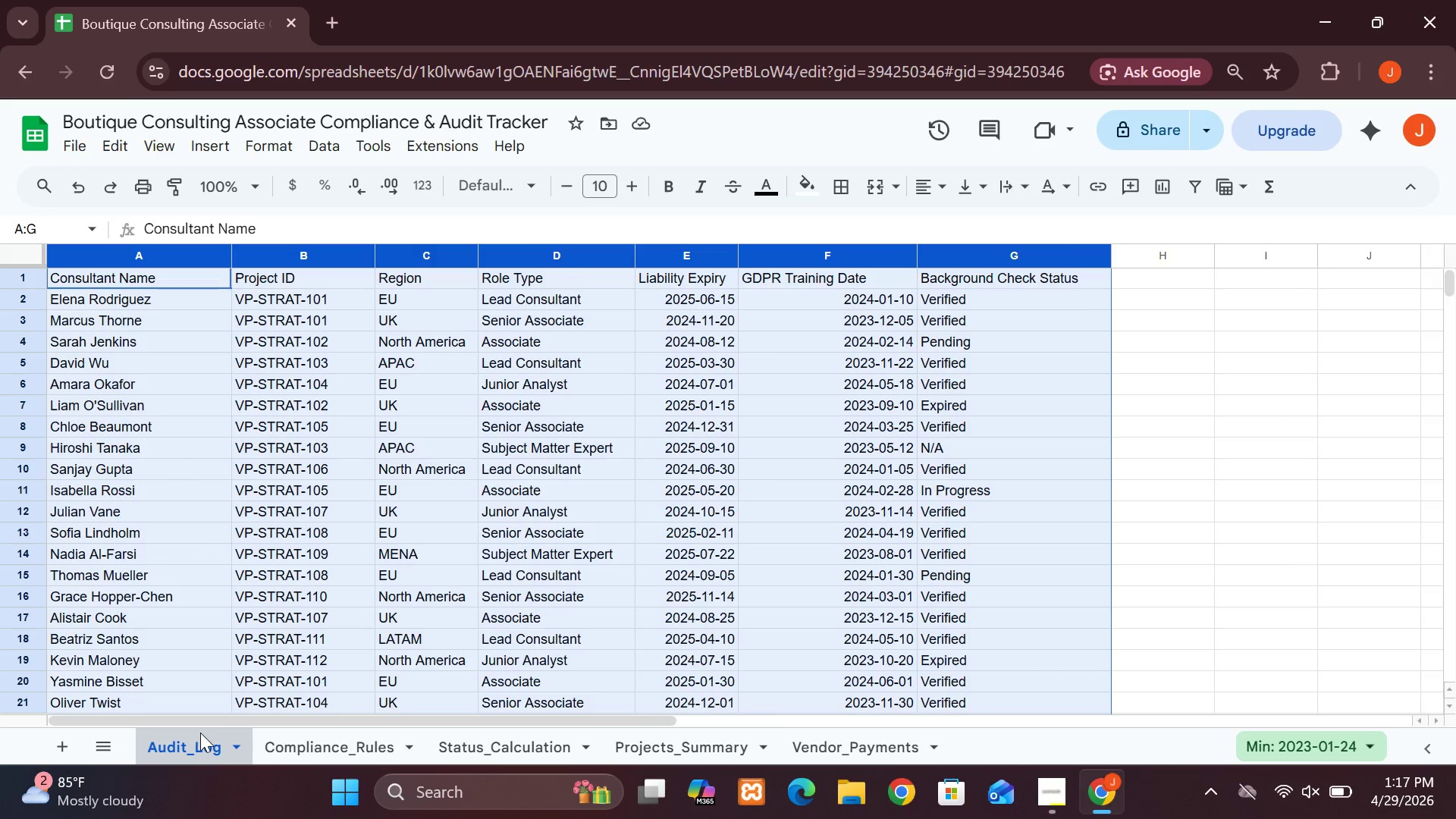 
left_click([330, 750])
 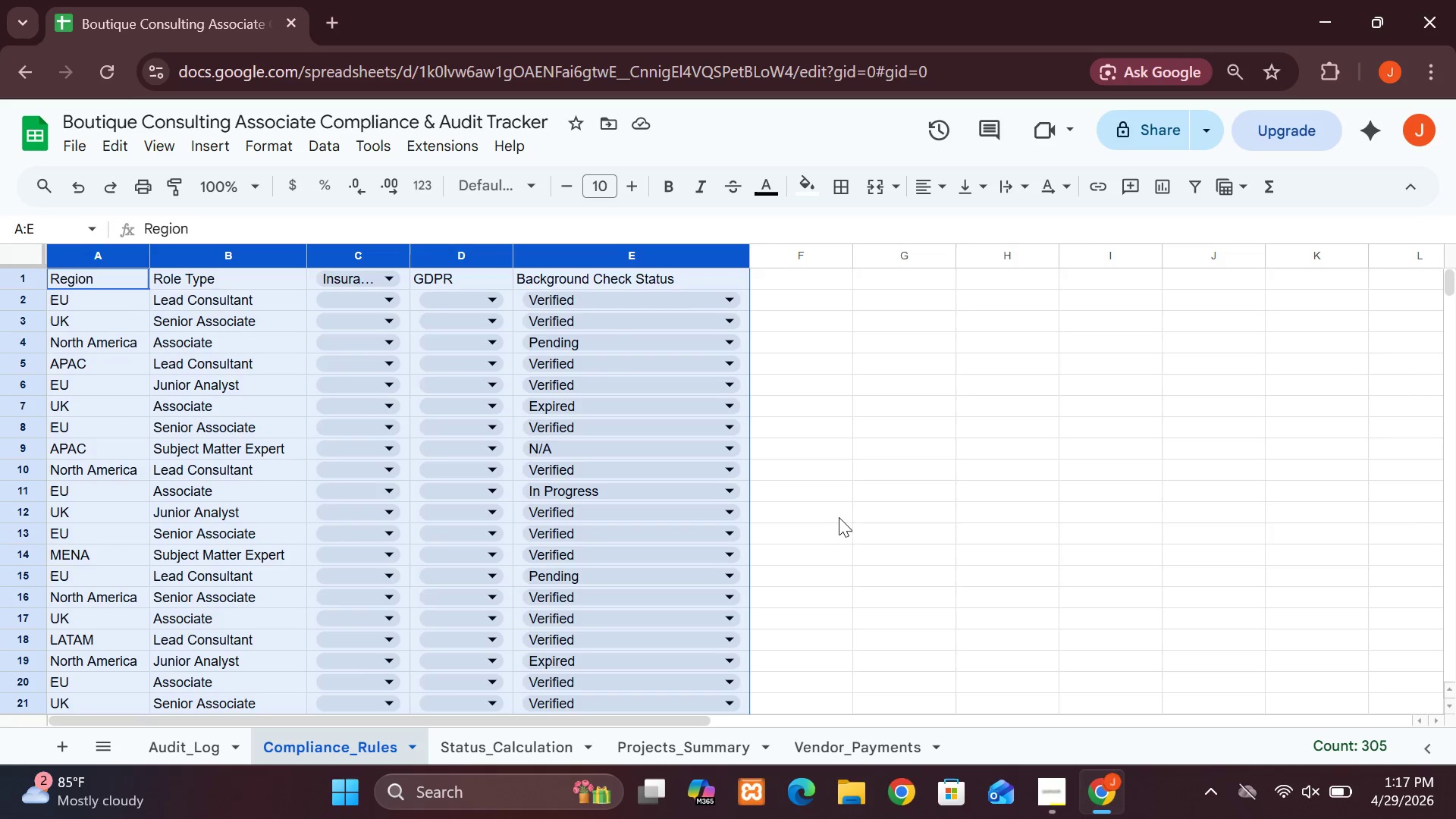 
left_click([840, 524])
 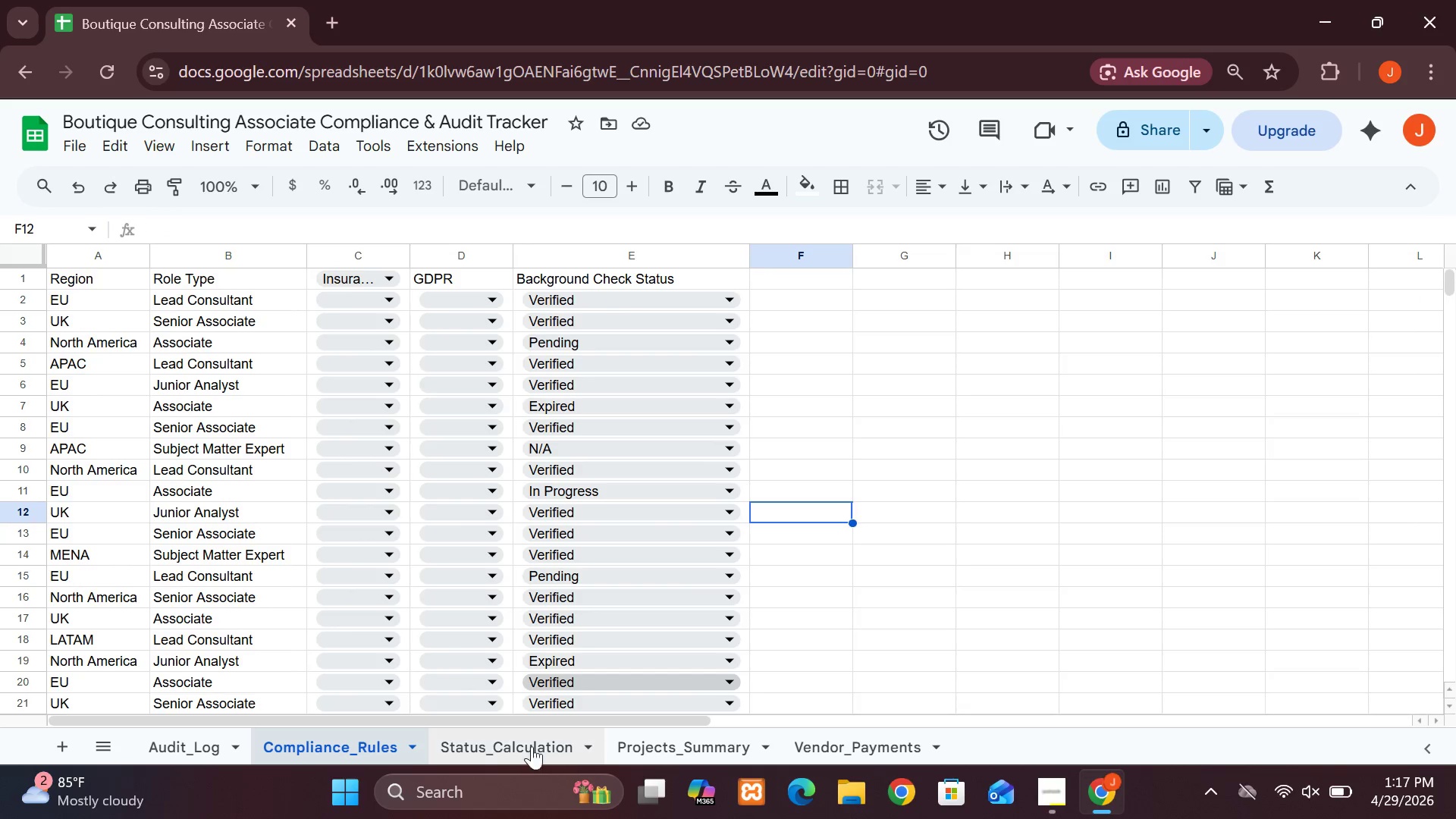 
left_click([530, 744])
 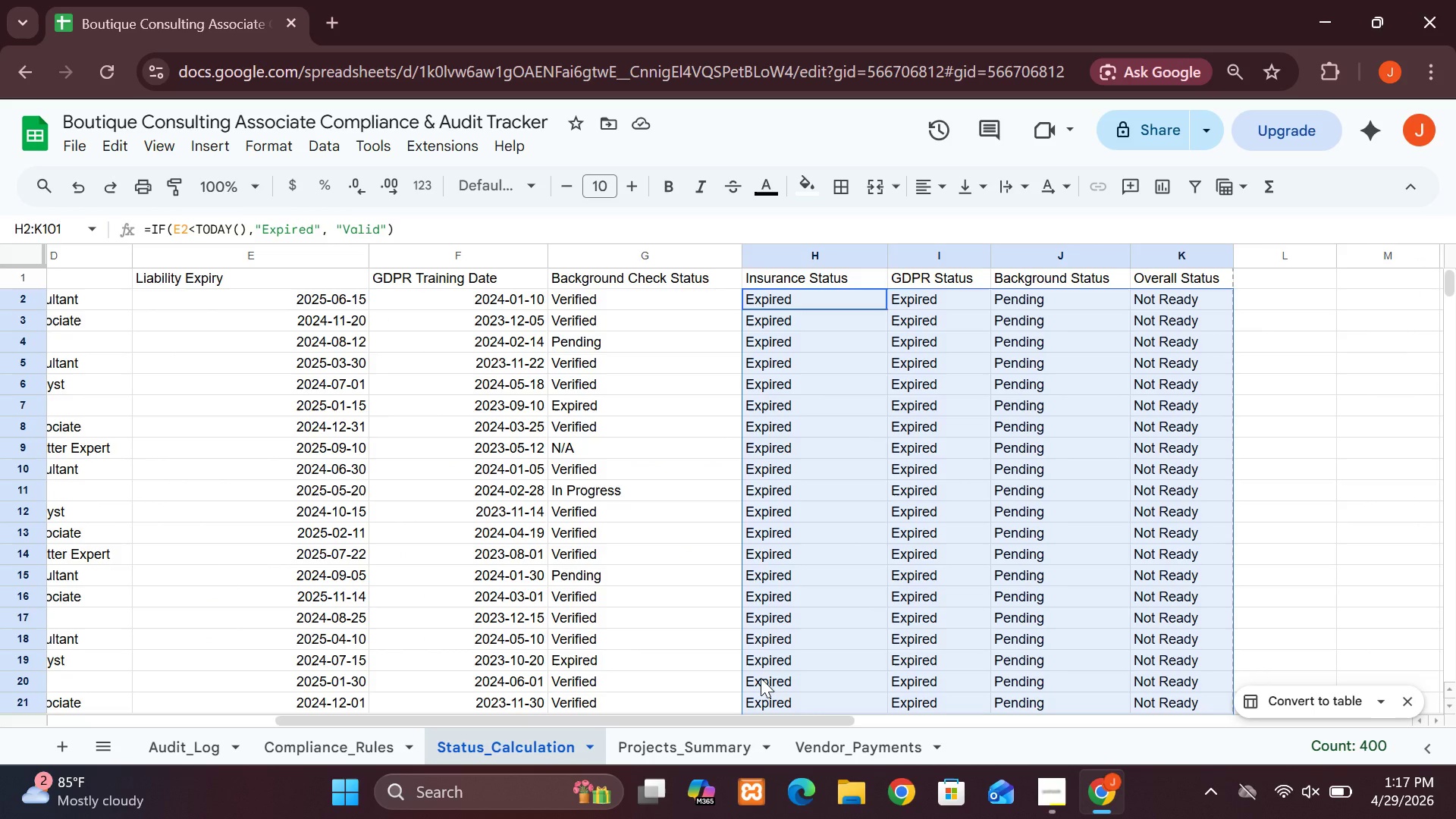 
left_click([761, 678])
 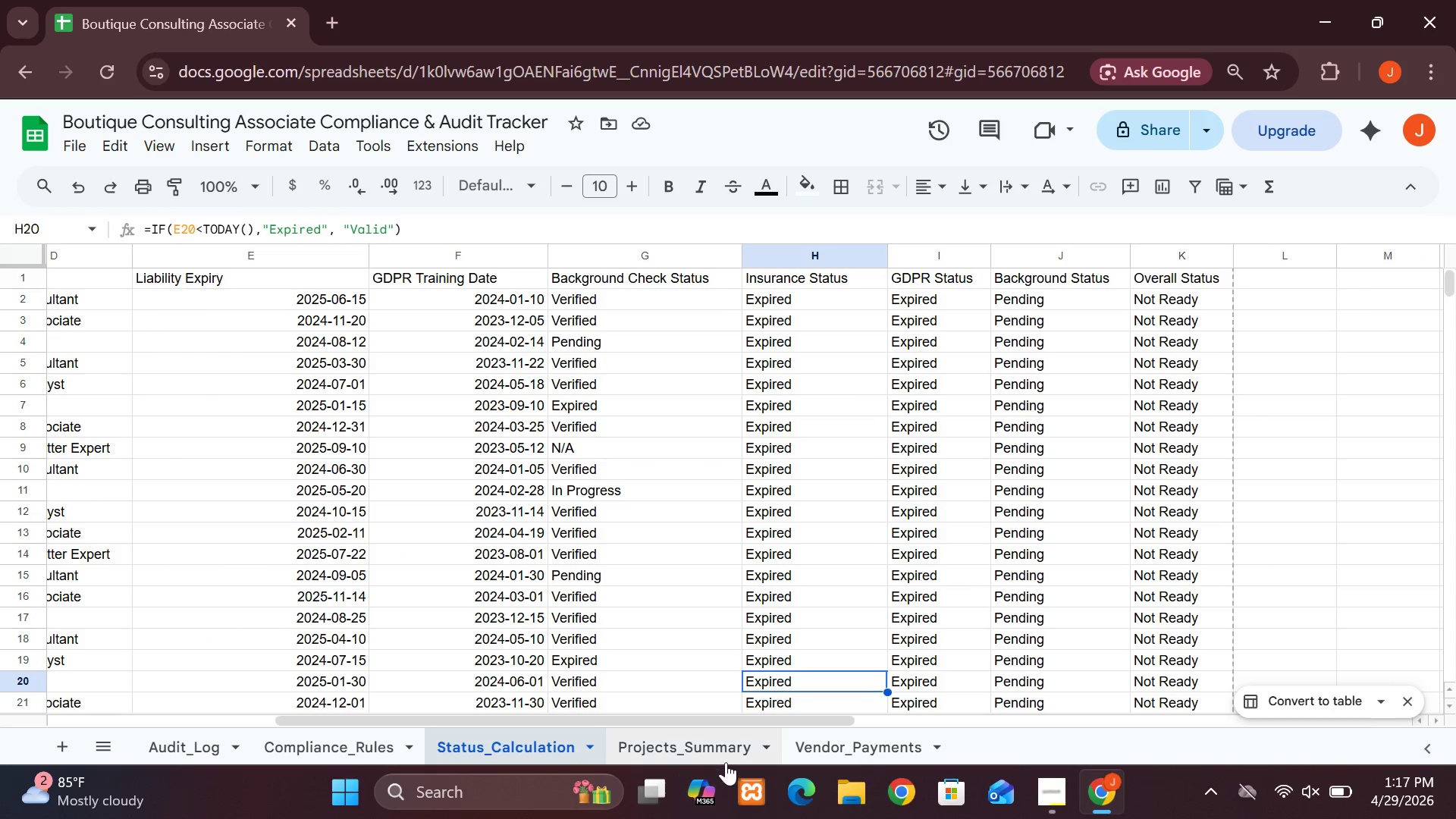 
left_click([726, 760])
 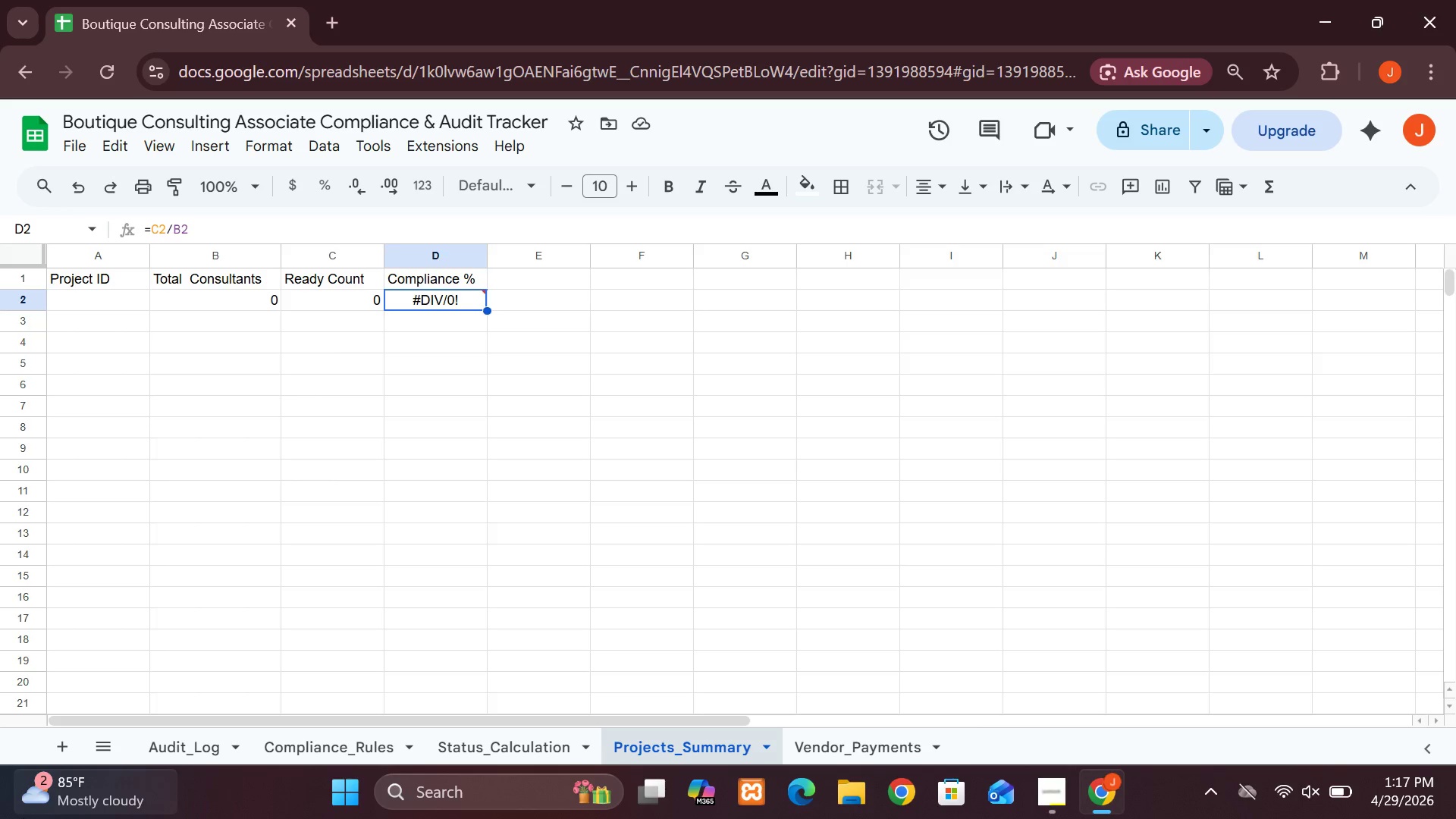 
wait(5.31)
 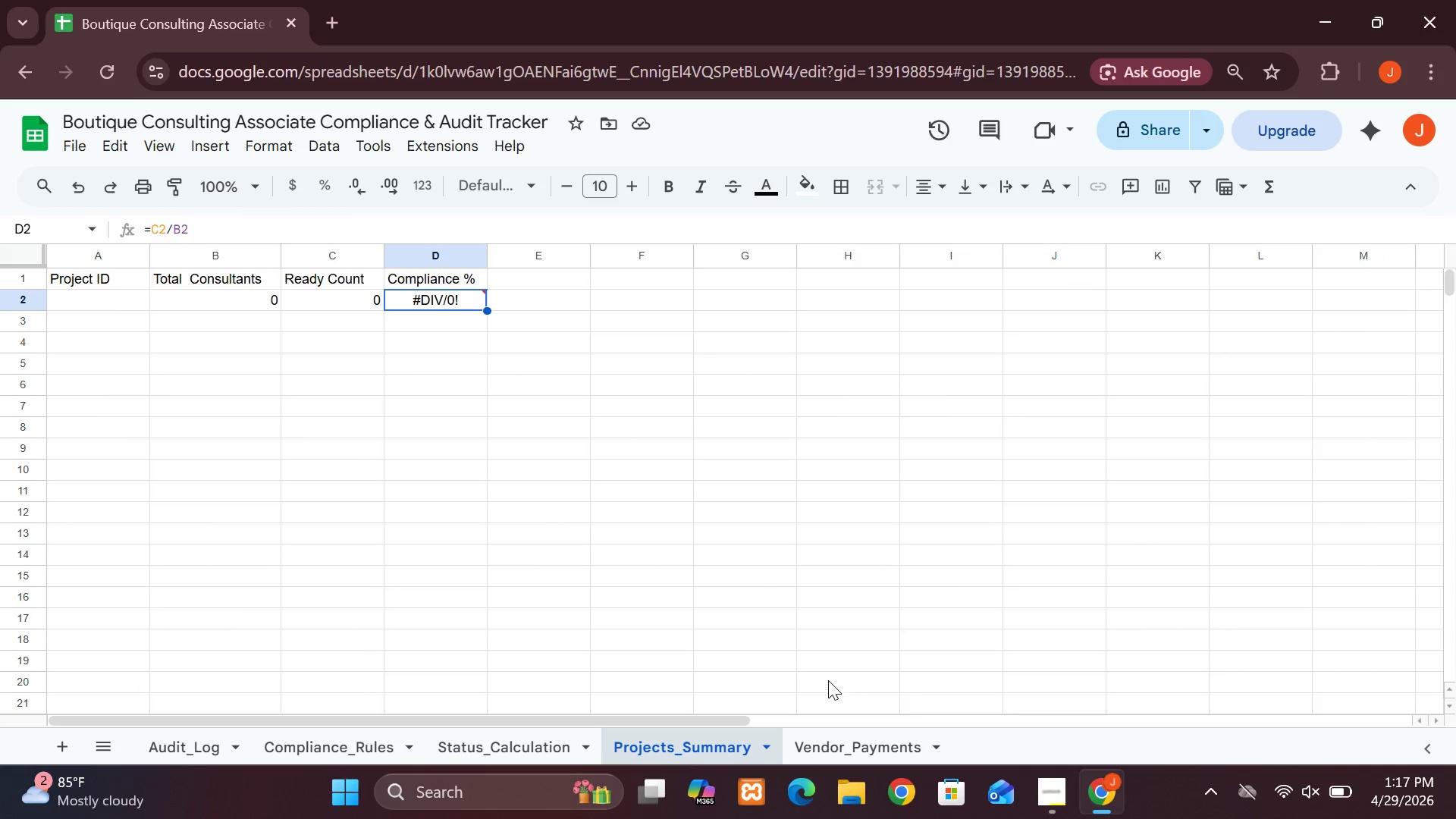 
left_click([177, 754])
 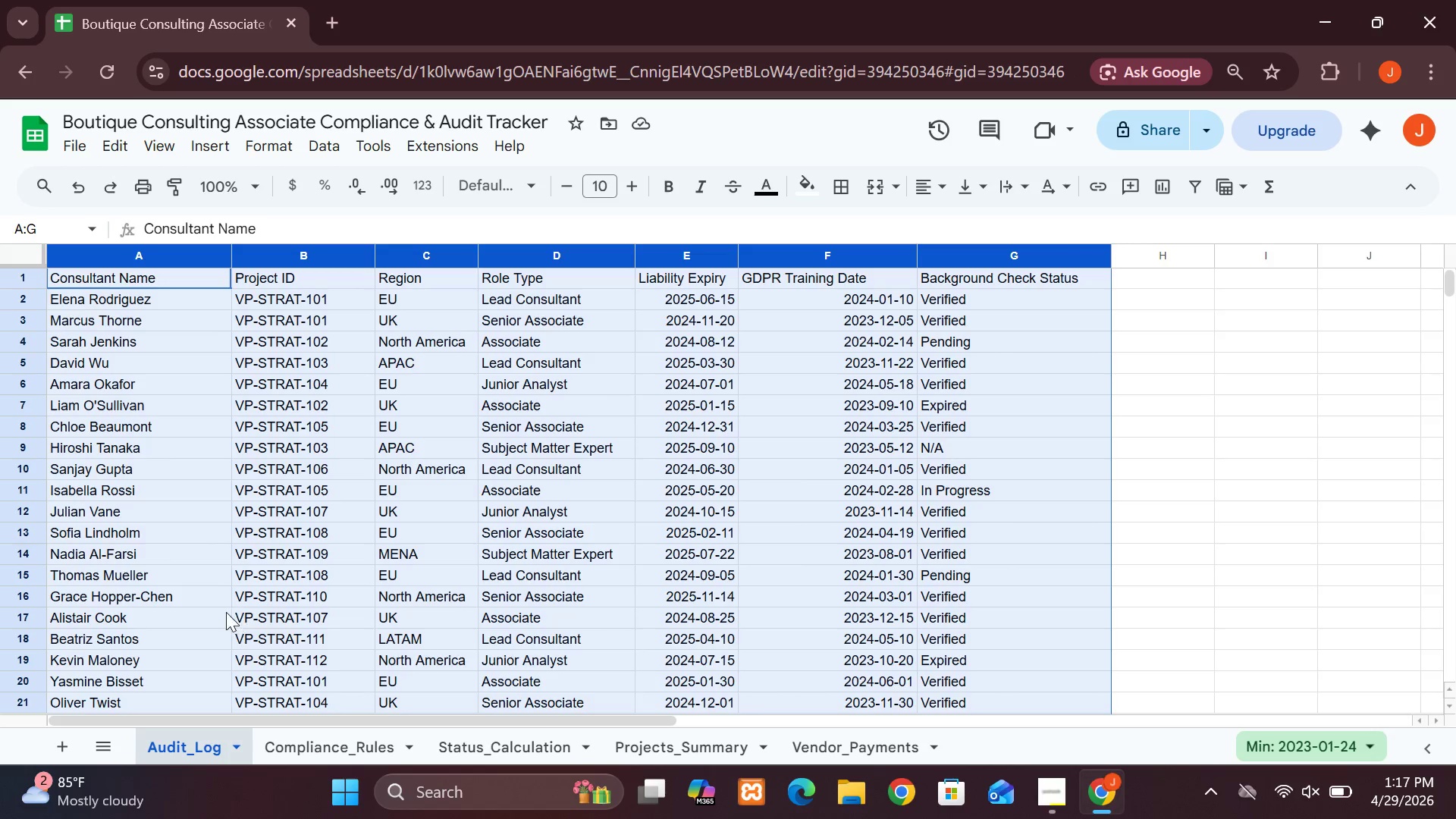 
left_click([240, 600])
 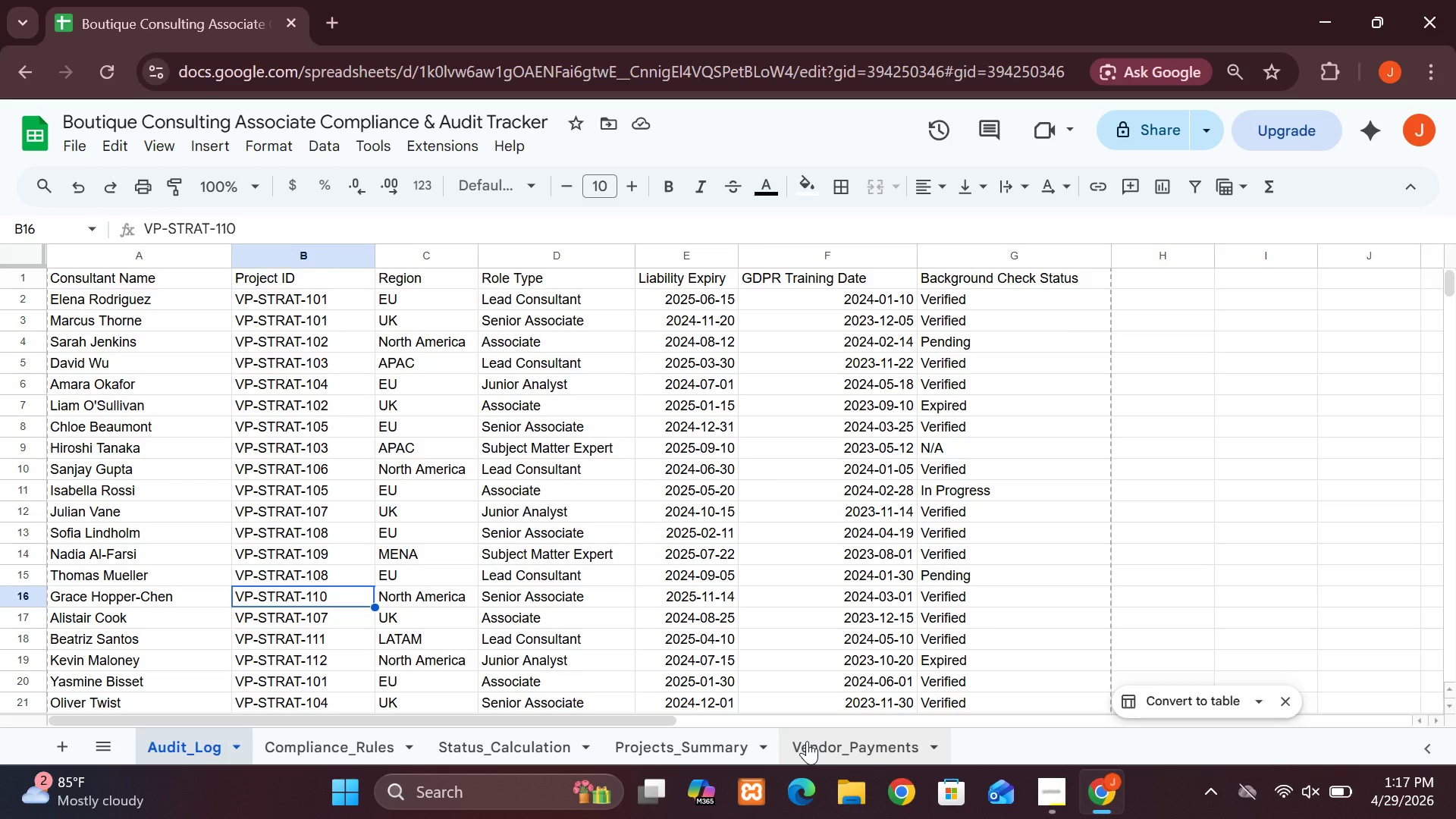 
wait(7.31)
 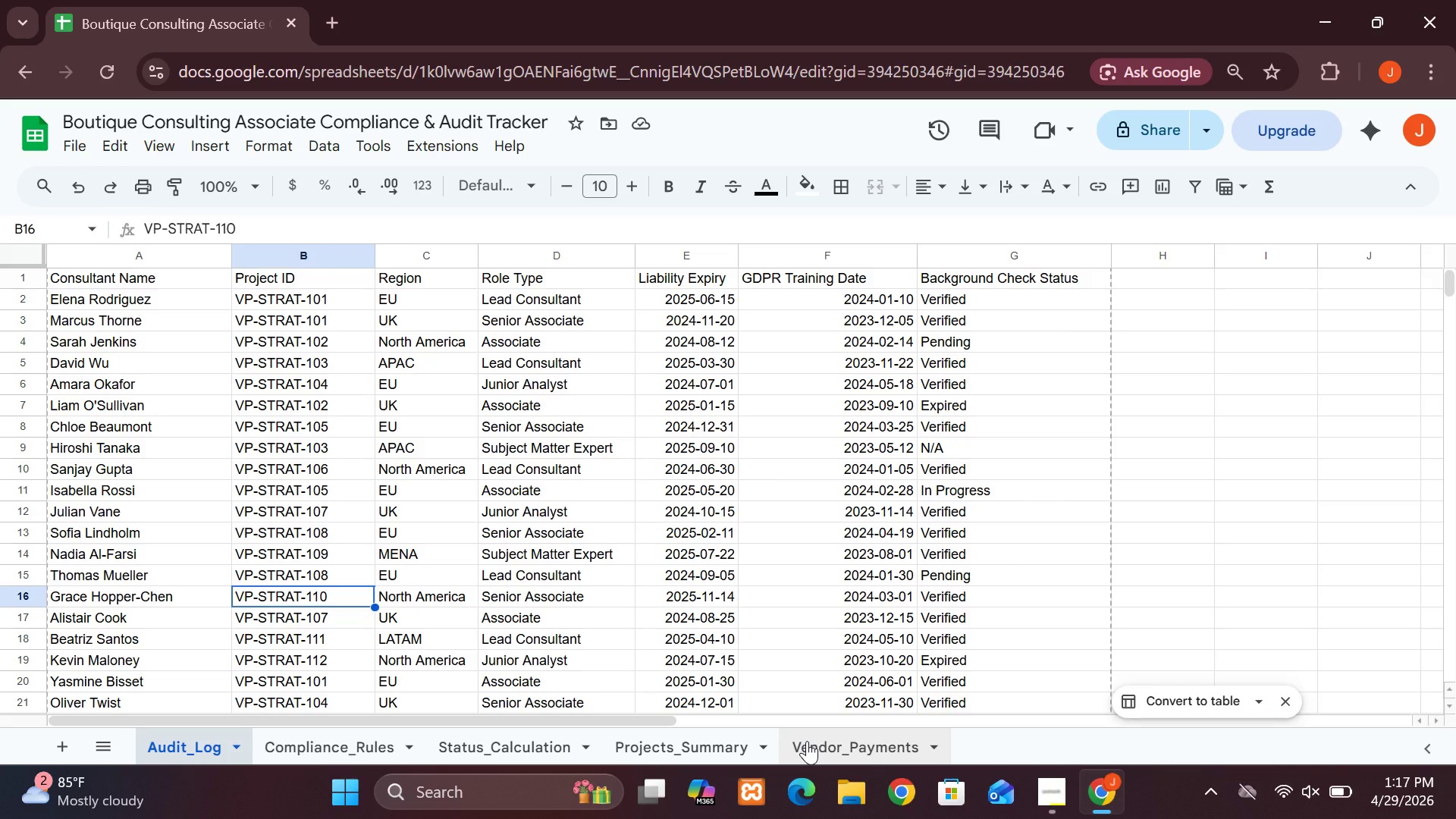 
left_click([1049, 782])